 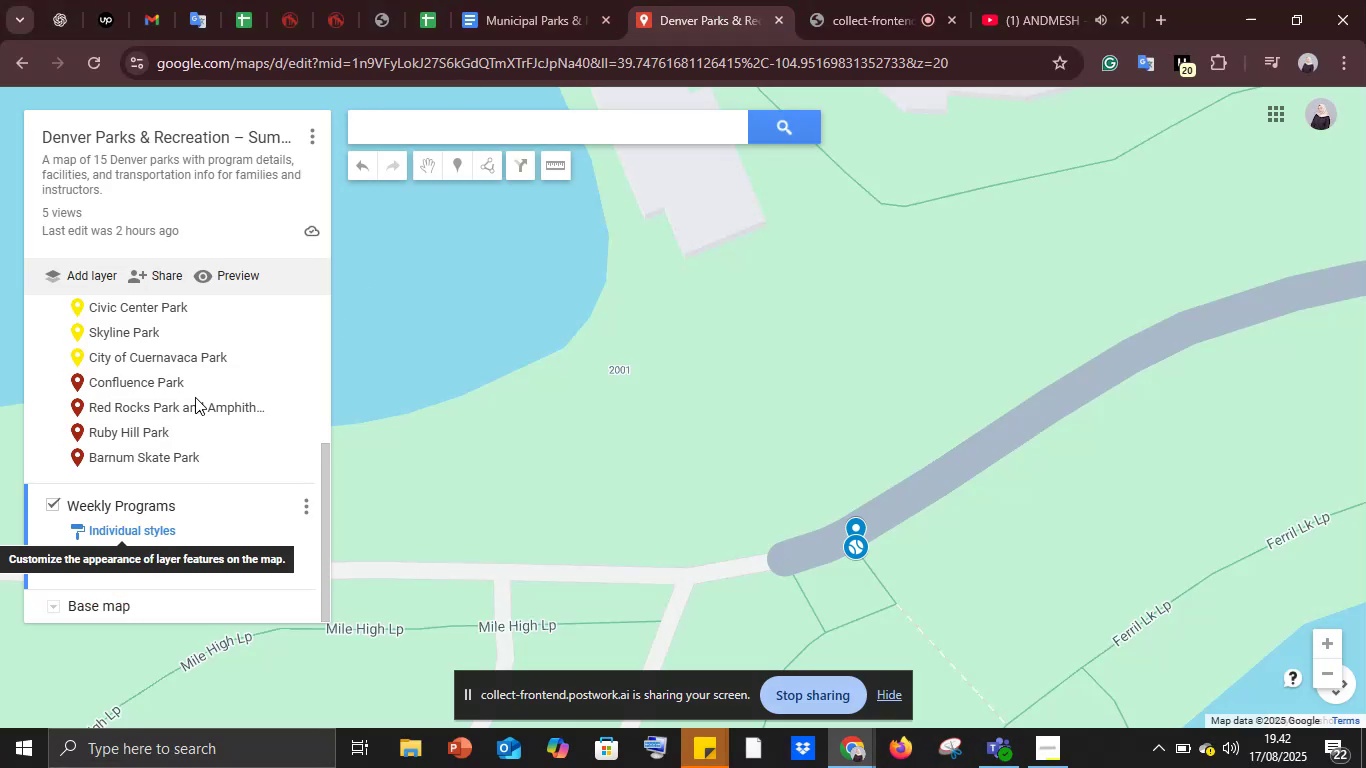 
left_click([546, 0])
 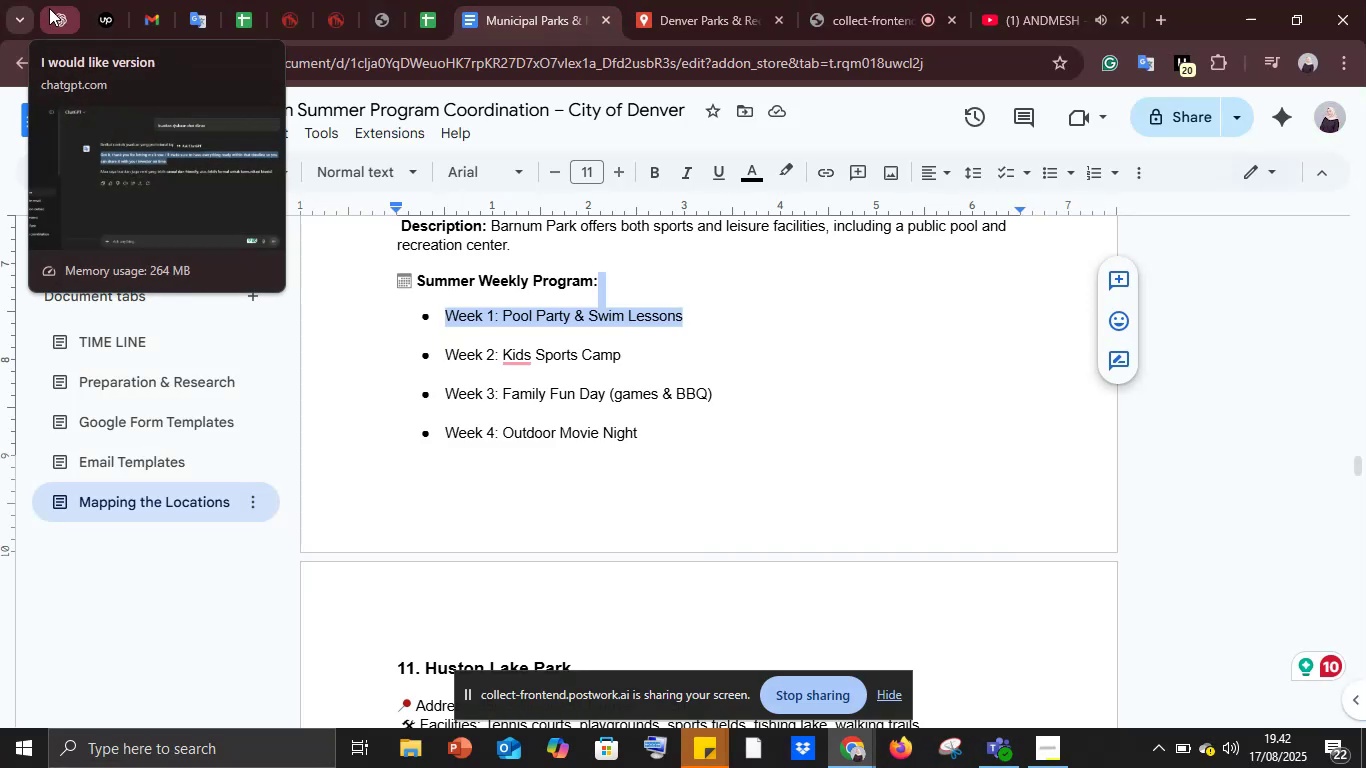 
left_click([49, 8])
 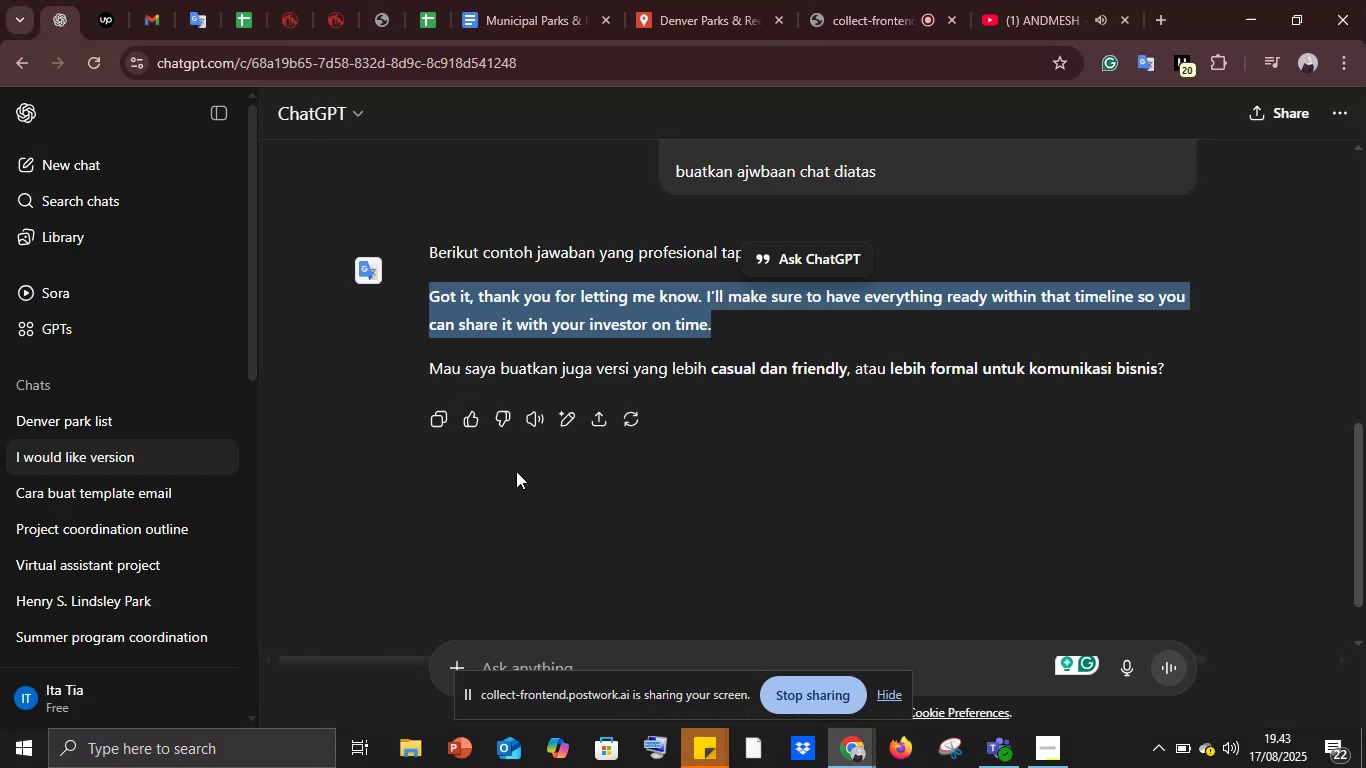 
scroll: coordinate [655, 426], scroll_direction: up, amount: 26.0
 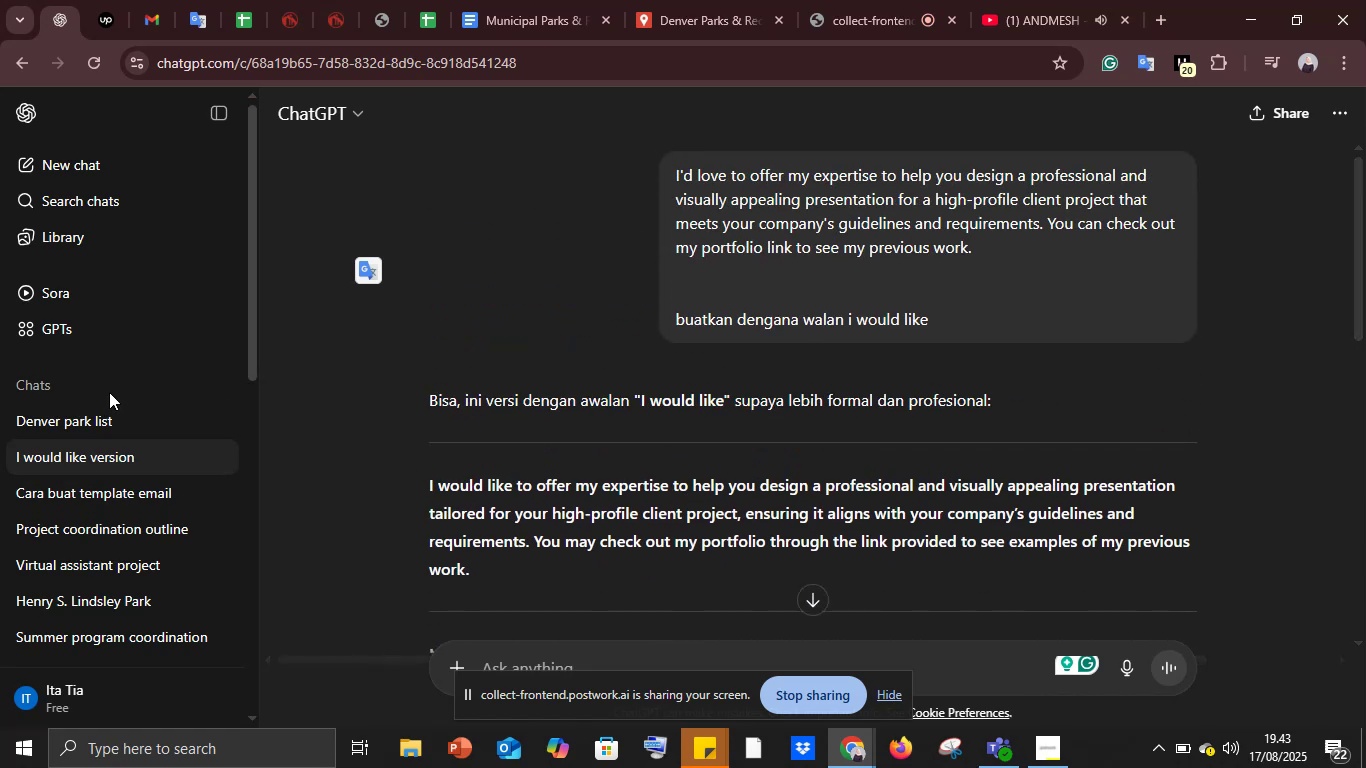 
left_click([105, 413])
 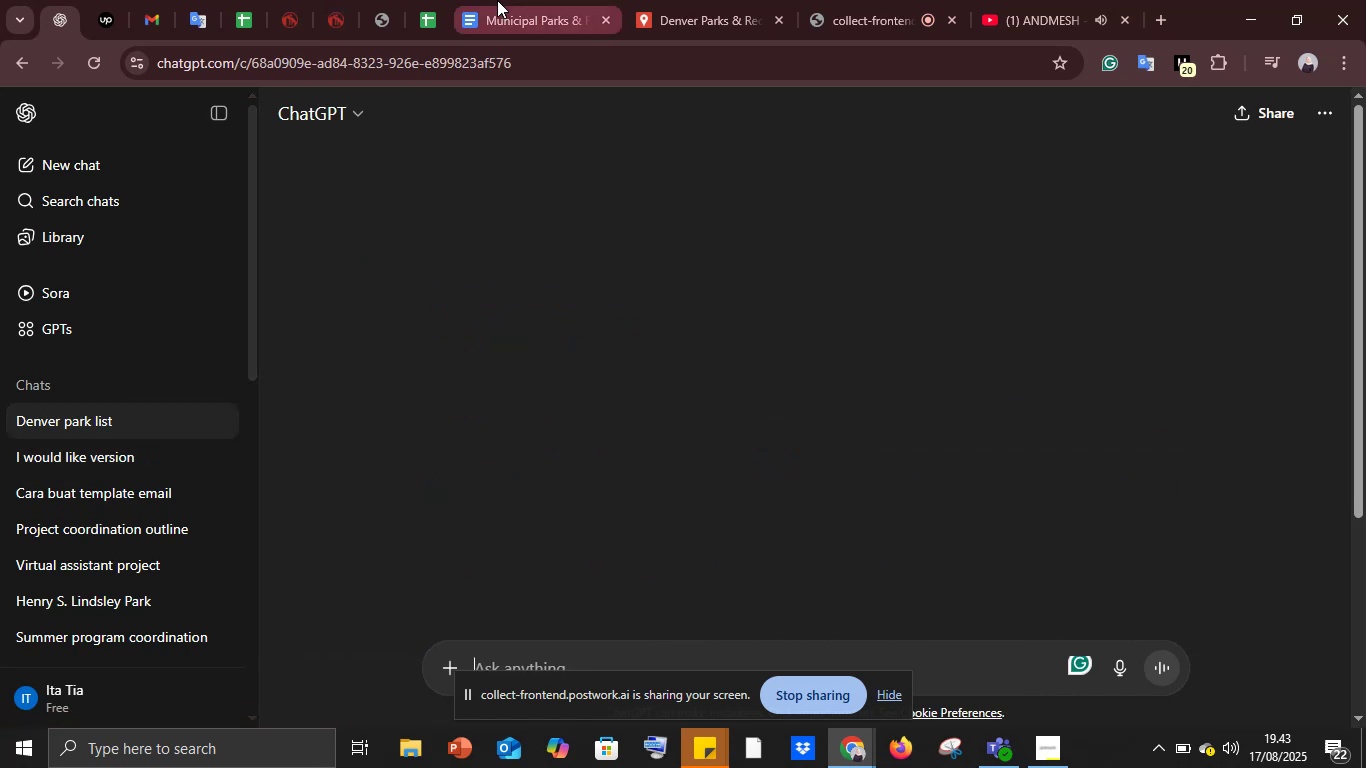 
left_click([497, 0])
 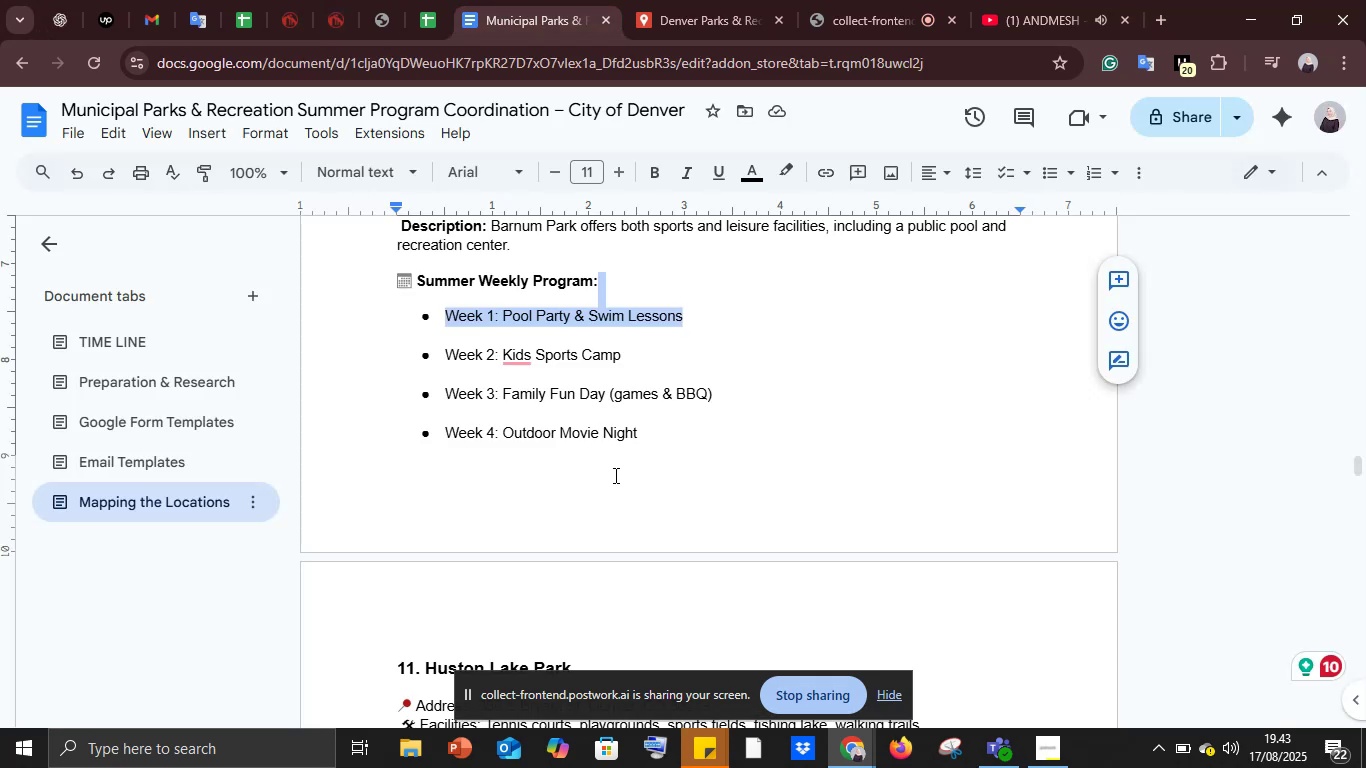 
scroll: coordinate [614, 475], scroll_direction: up, amount: 49.0
 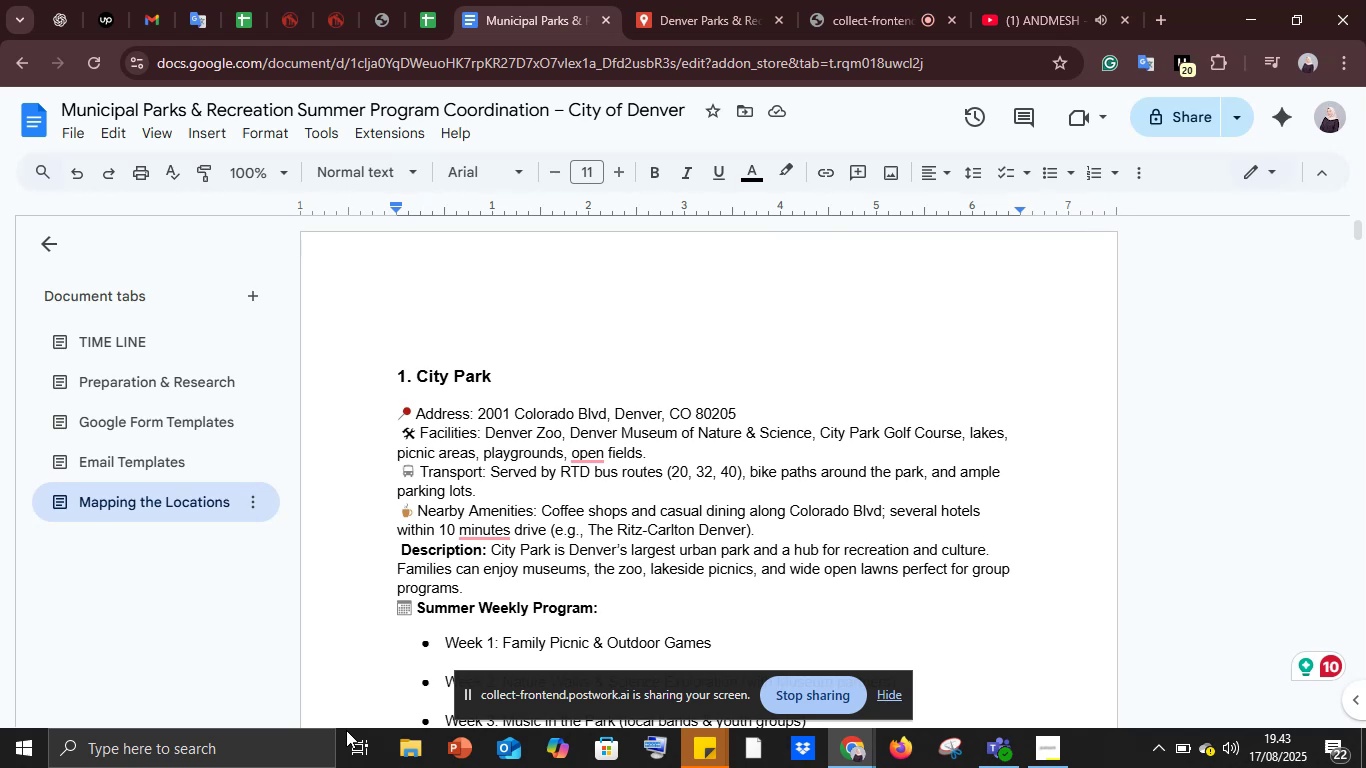 
wait(31.3)
 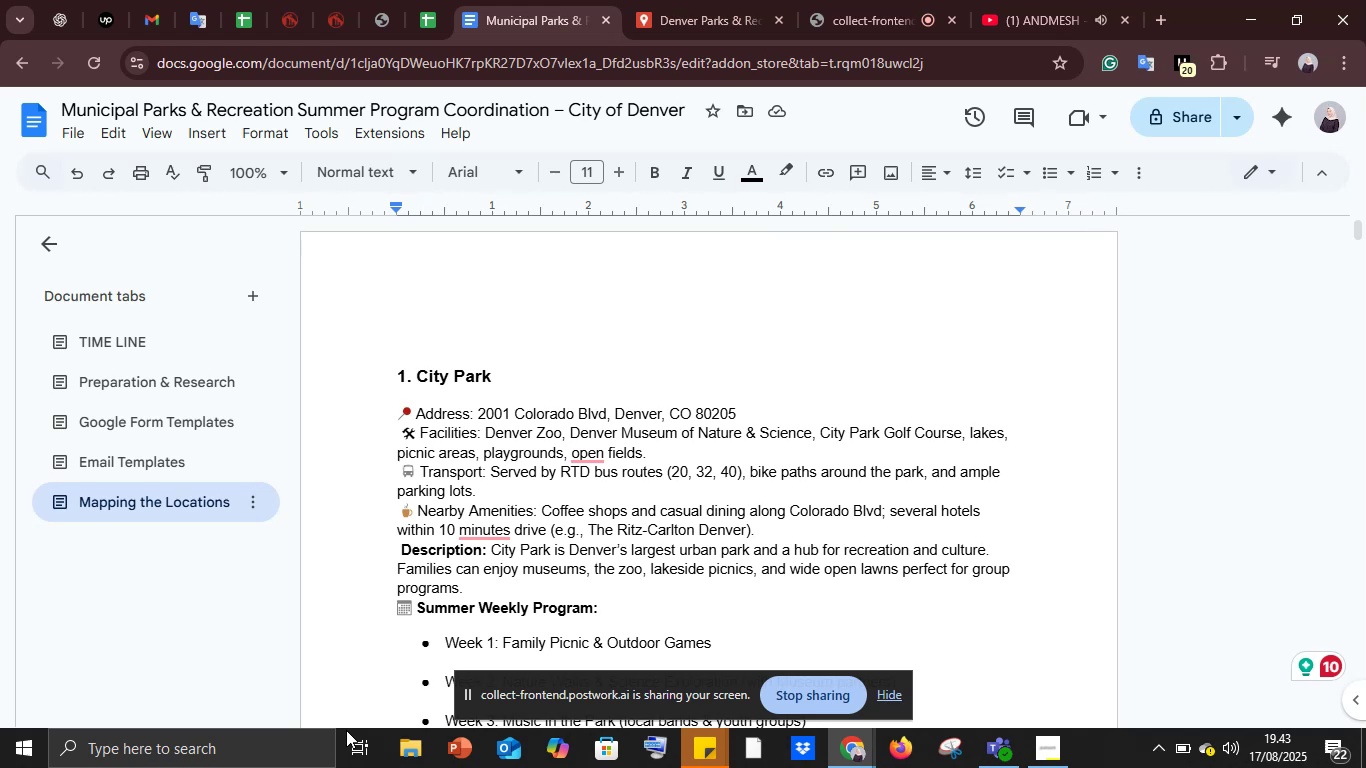 
scroll: coordinate [610, 498], scroll_direction: down, amount: 1.0
 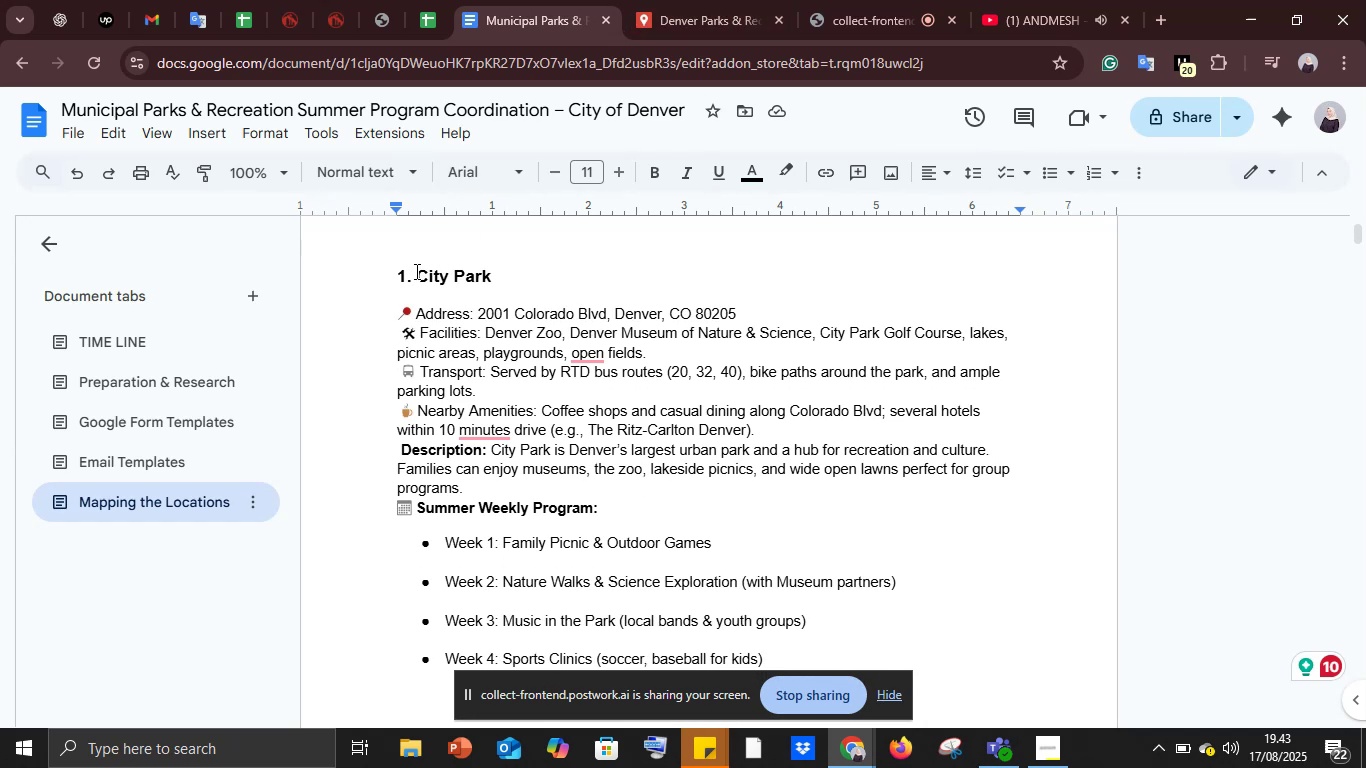 
left_click_drag(start_coordinate=[418, 276], to_coordinate=[532, 268])
 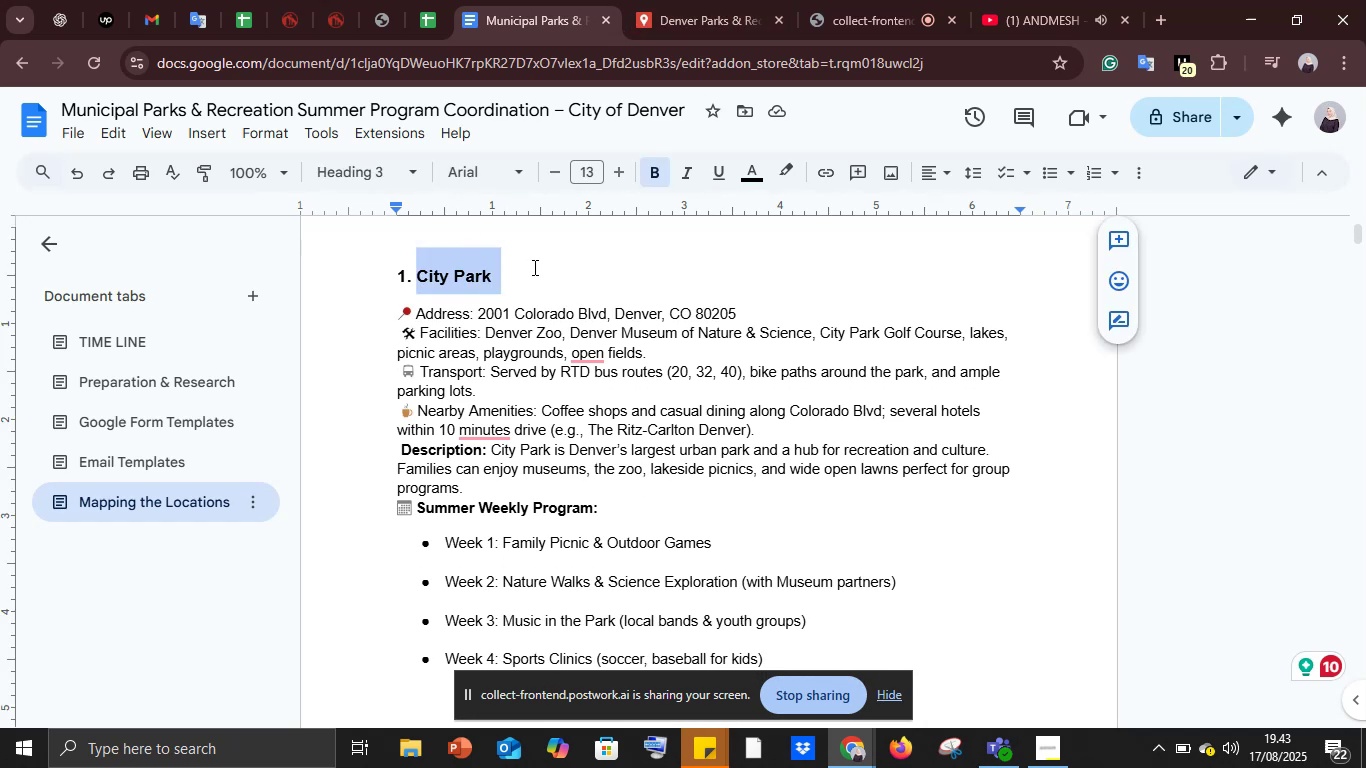 
key(Control+C)
 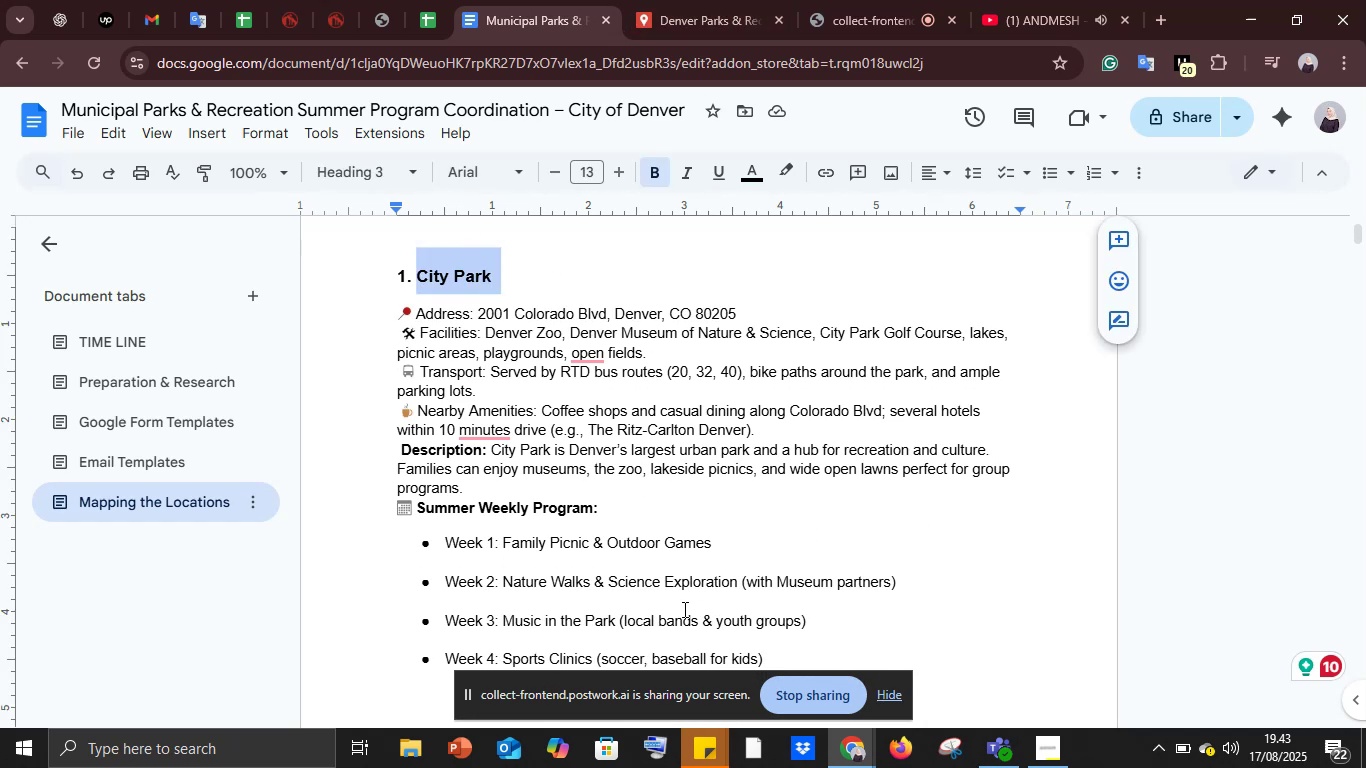 
scroll: coordinate [692, 595], scroll_direction: down, amount: 13.0
 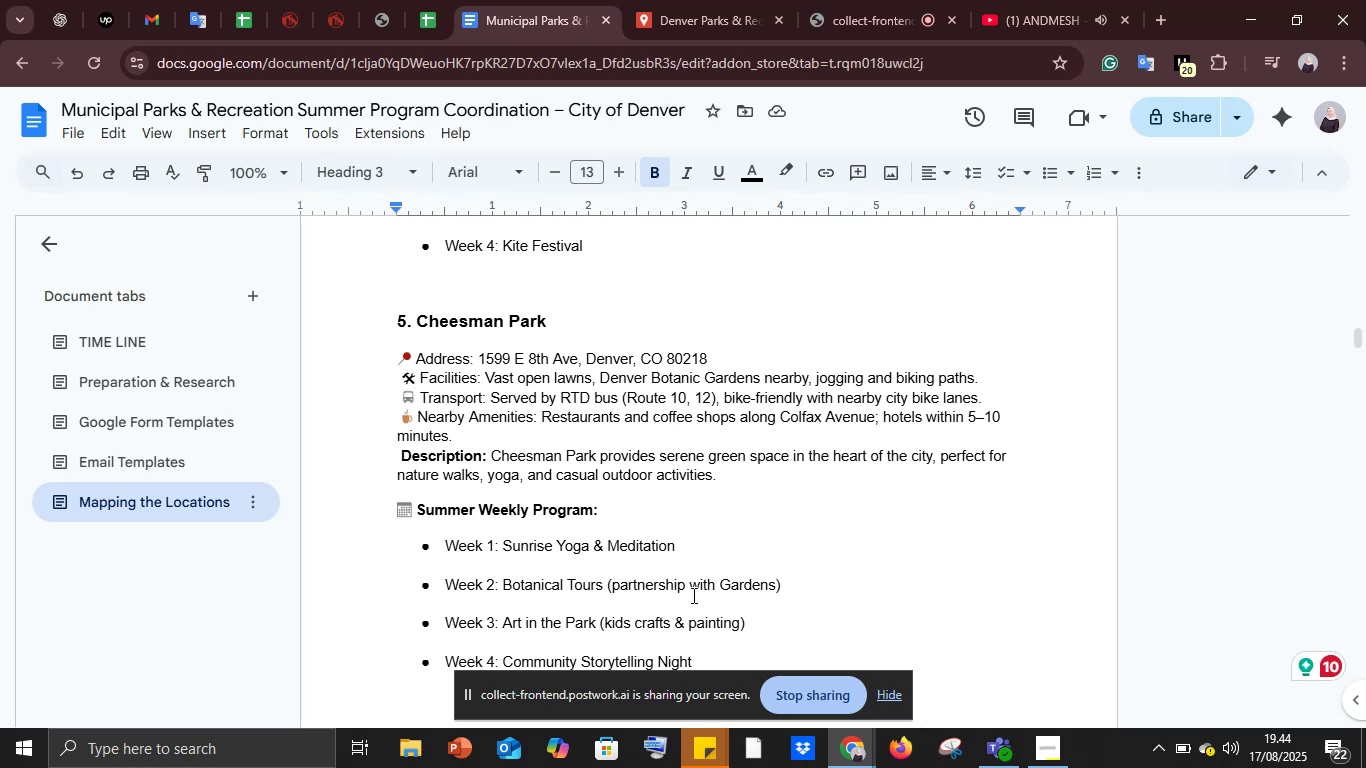 
scroll: coordinate [692, 595], scroll_direction: up, amount: 25.0
 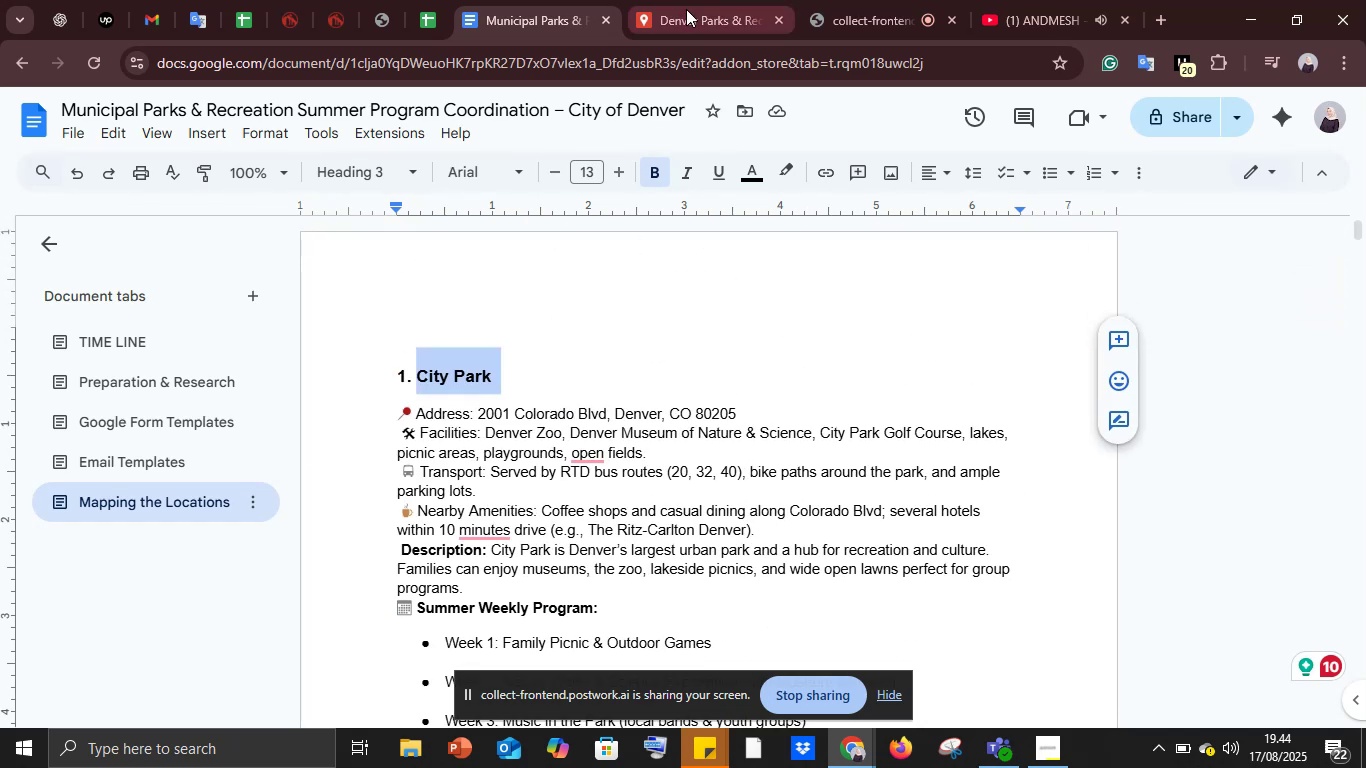 
left_click([686, 5])
 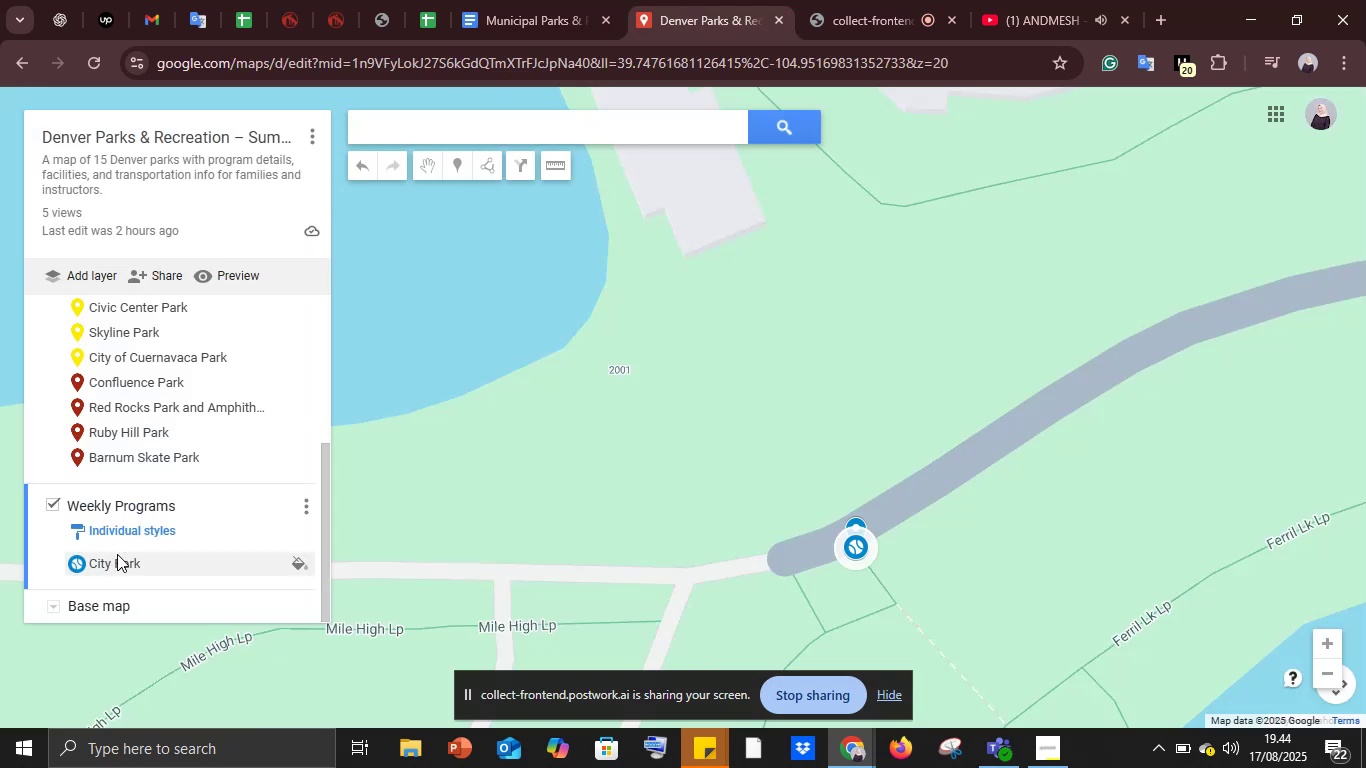 
left_click([119, 561])
 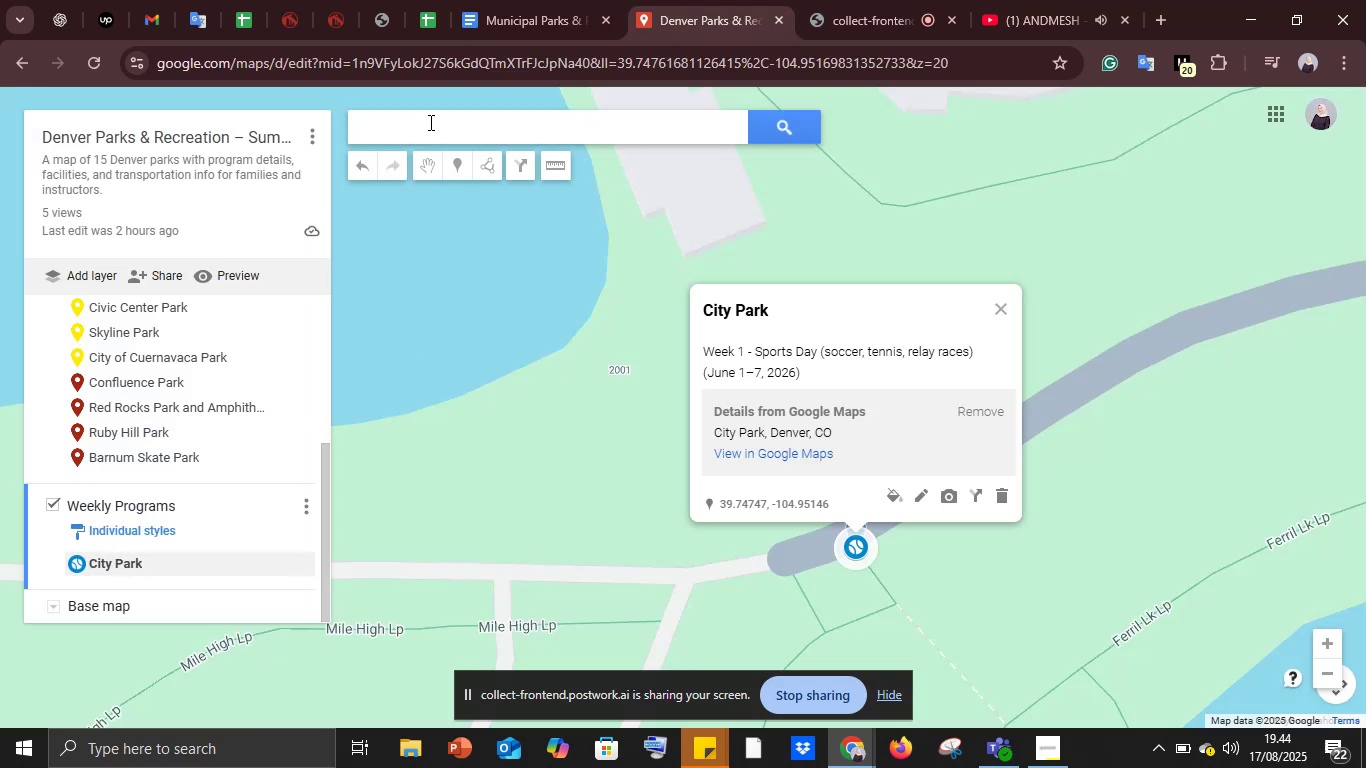 
left_click([427, 119])
 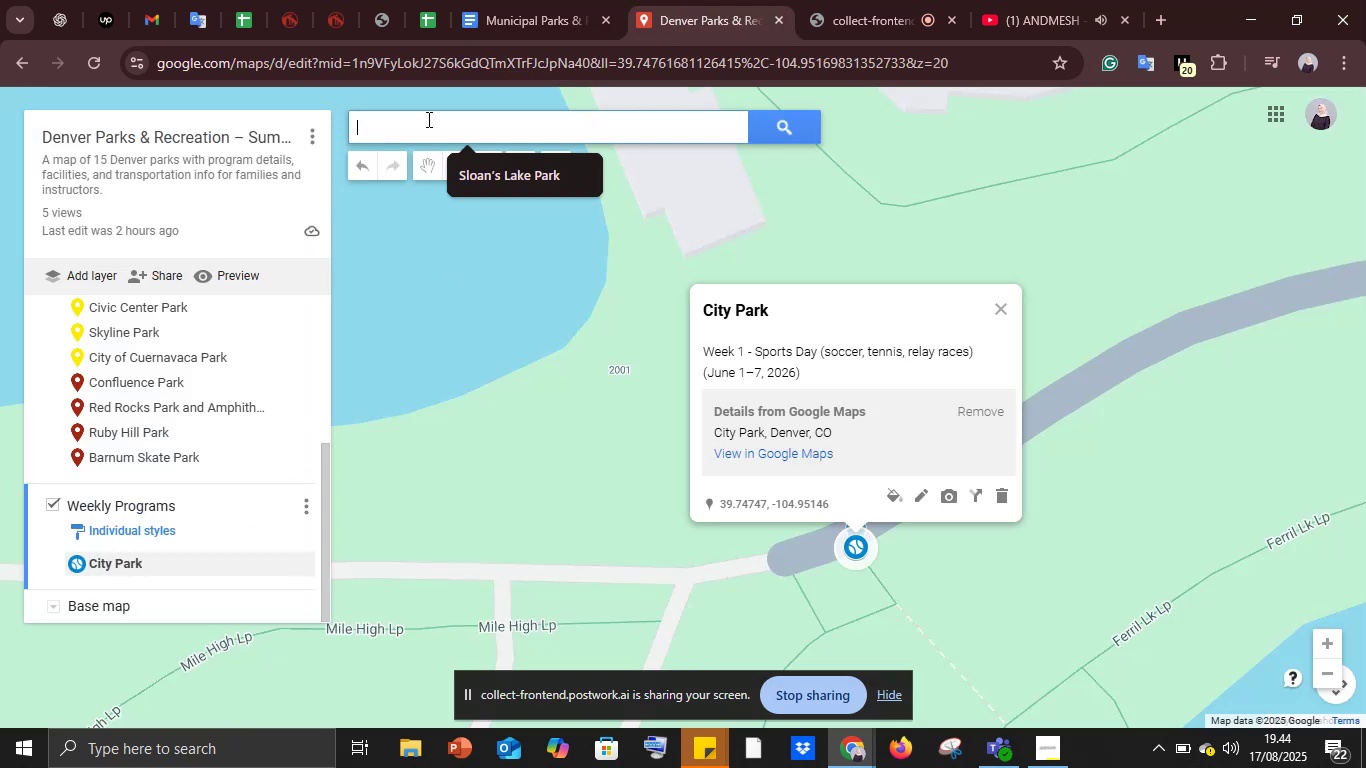 
key(Control+V)
 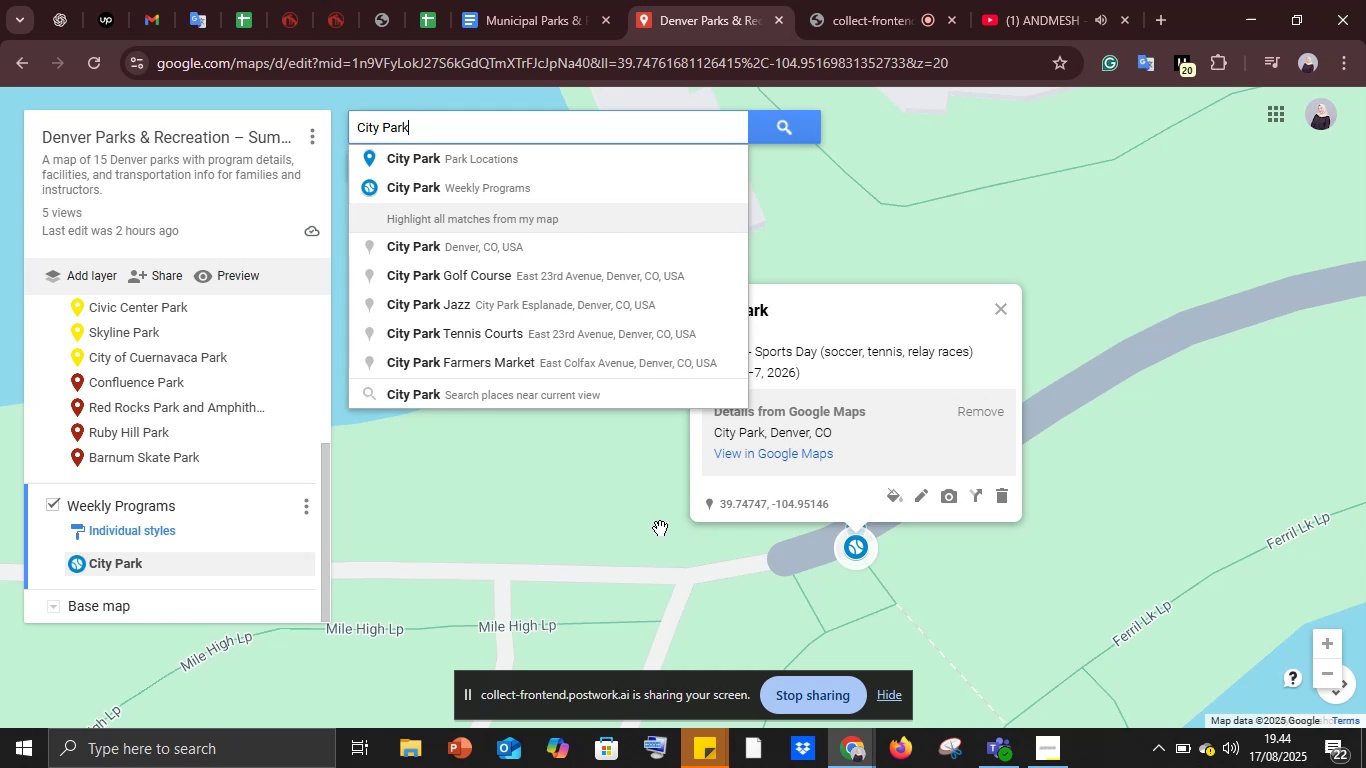 
left_click([799, 222])
 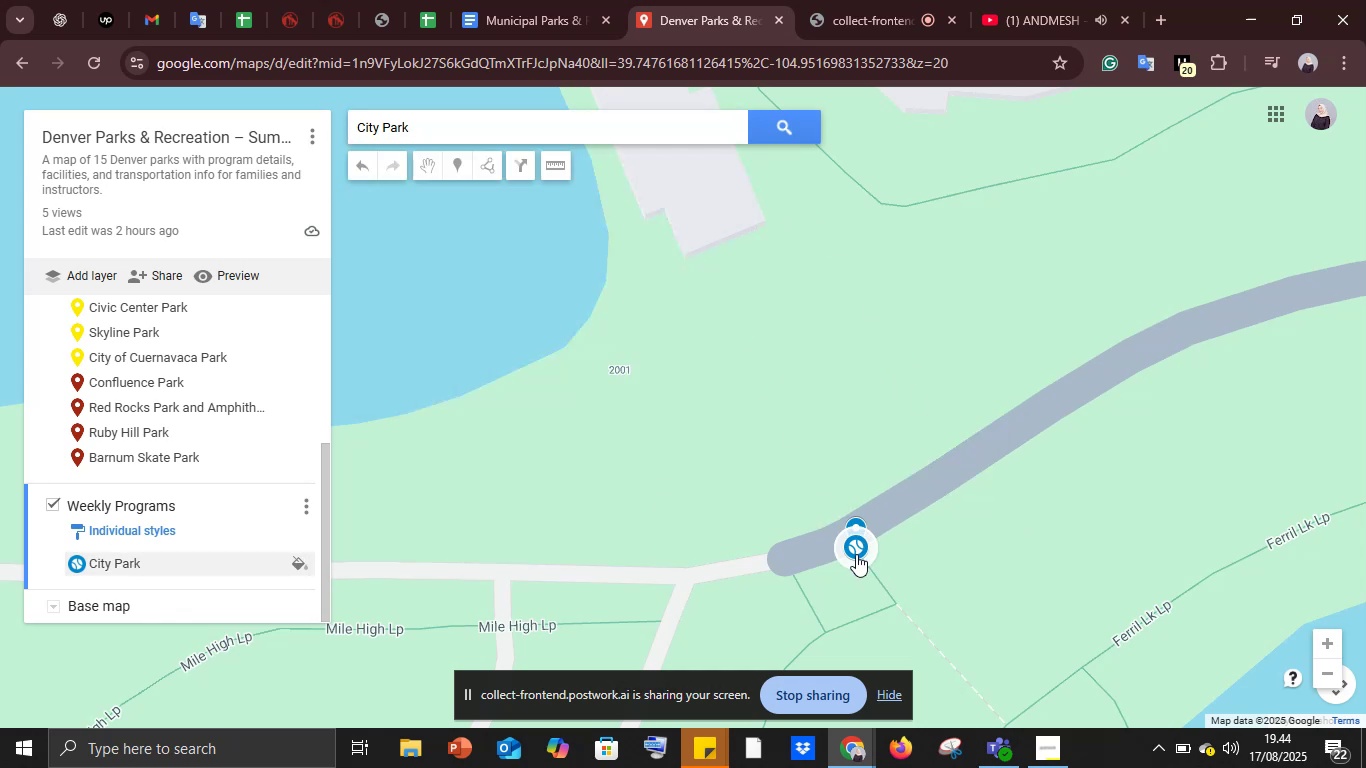 
left_click([851, 543])
 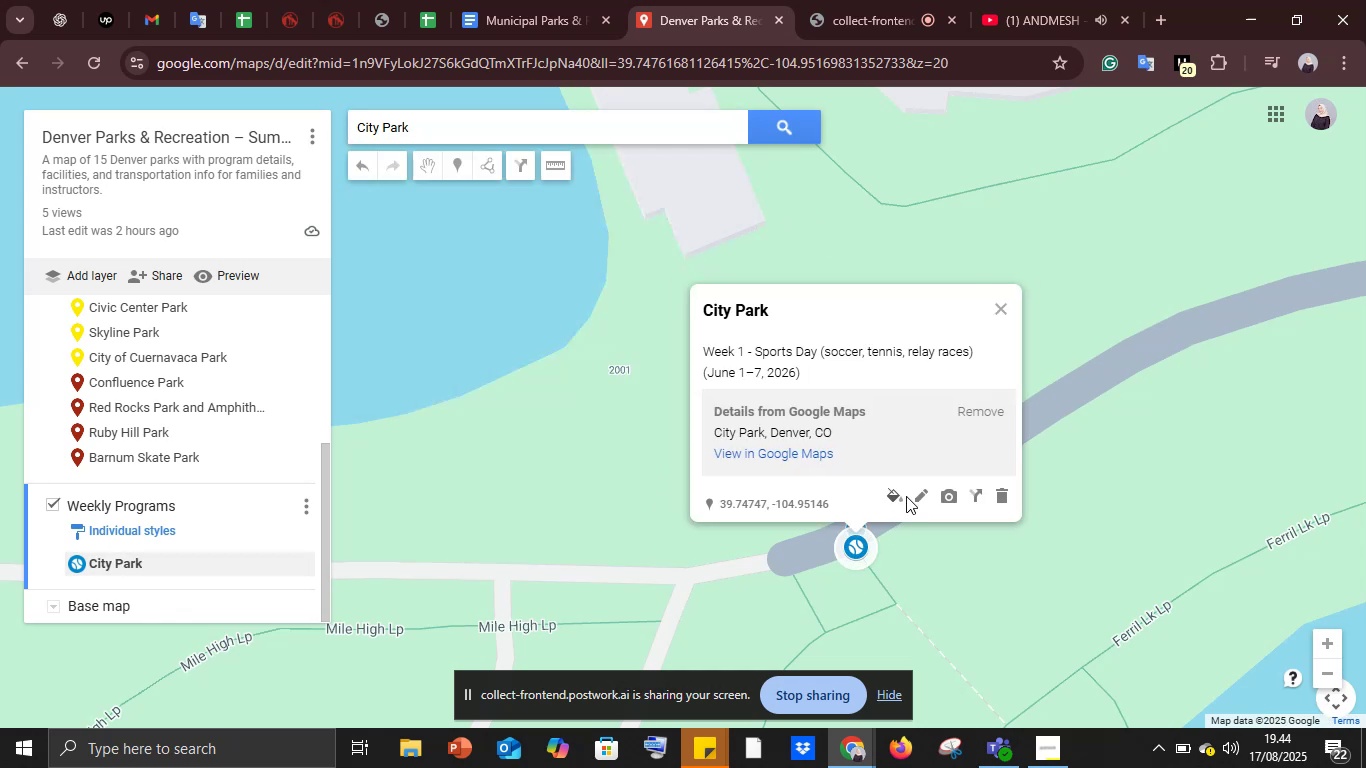 
left_click([895, 498])
 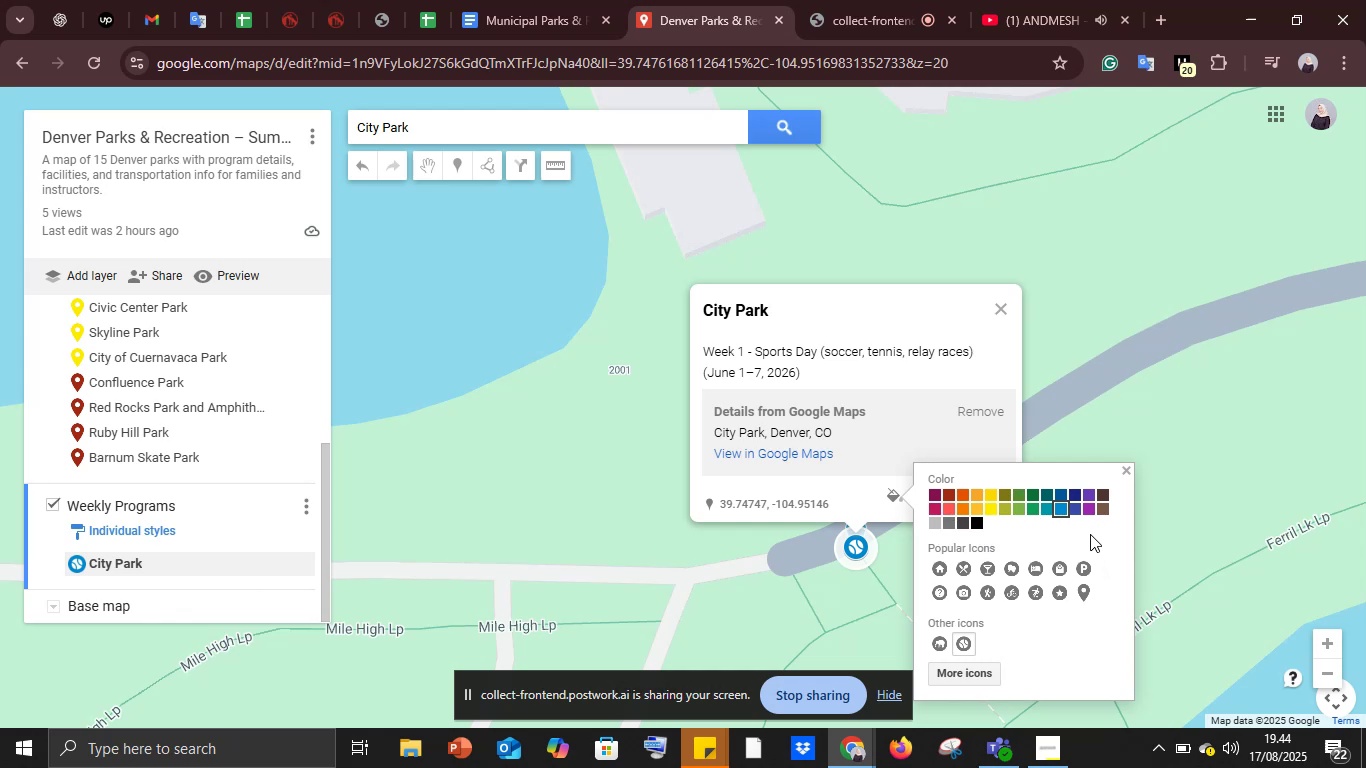 
wait(9.75)
 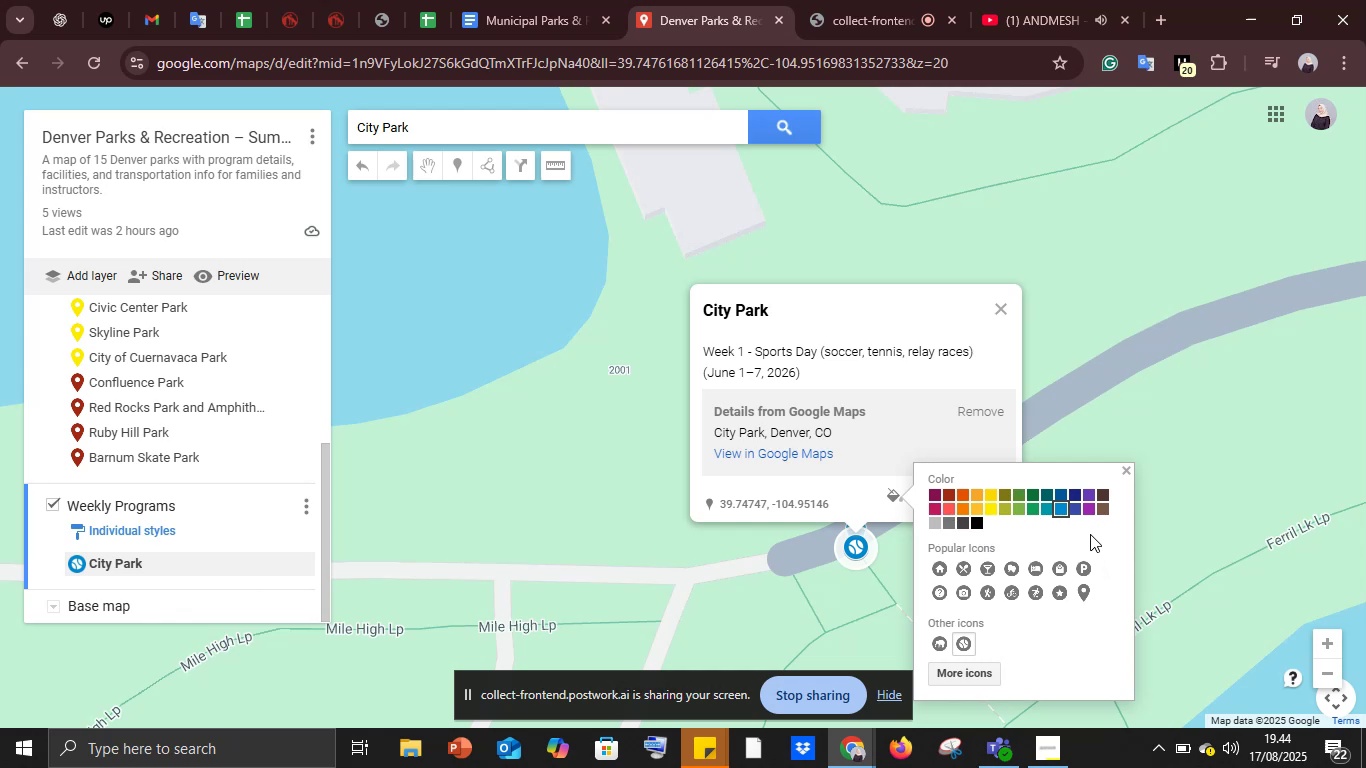 
left_click([1073, 488])
 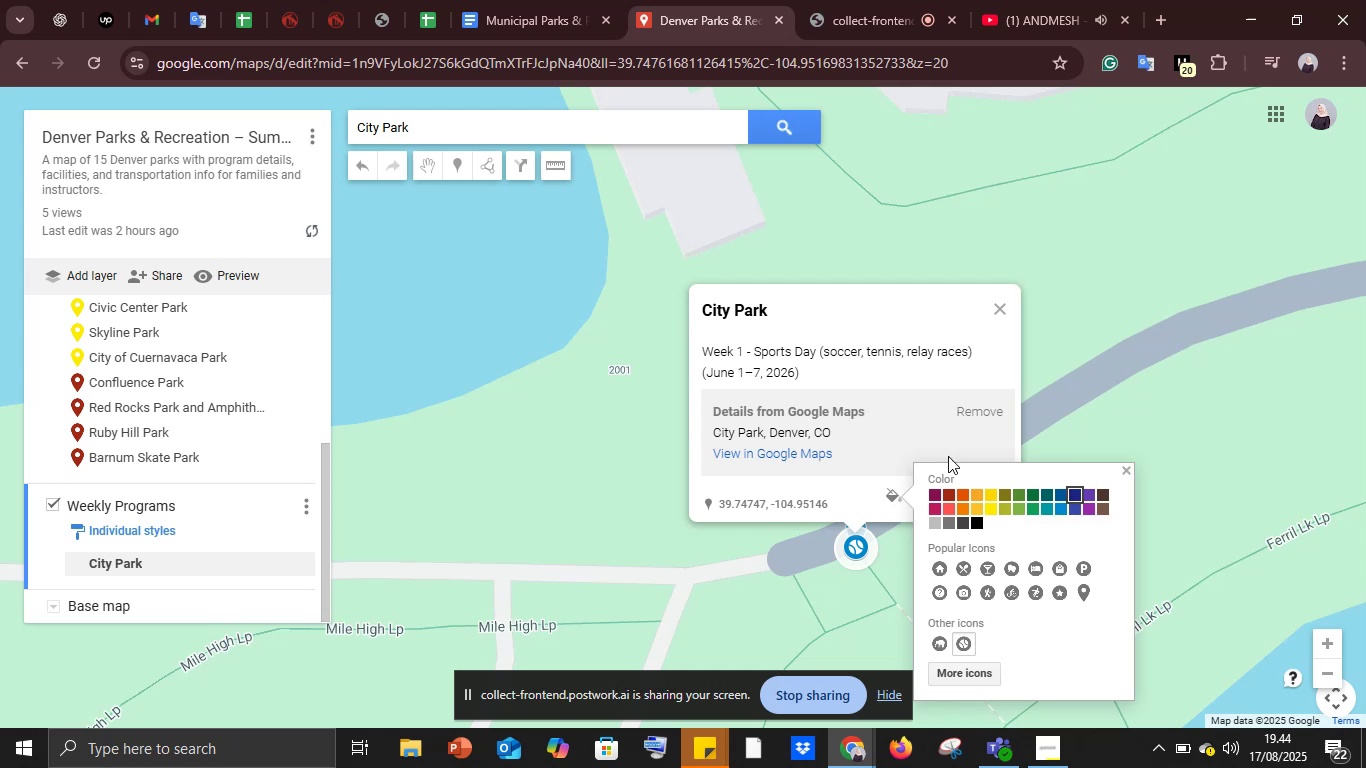 
wait(5.35)
 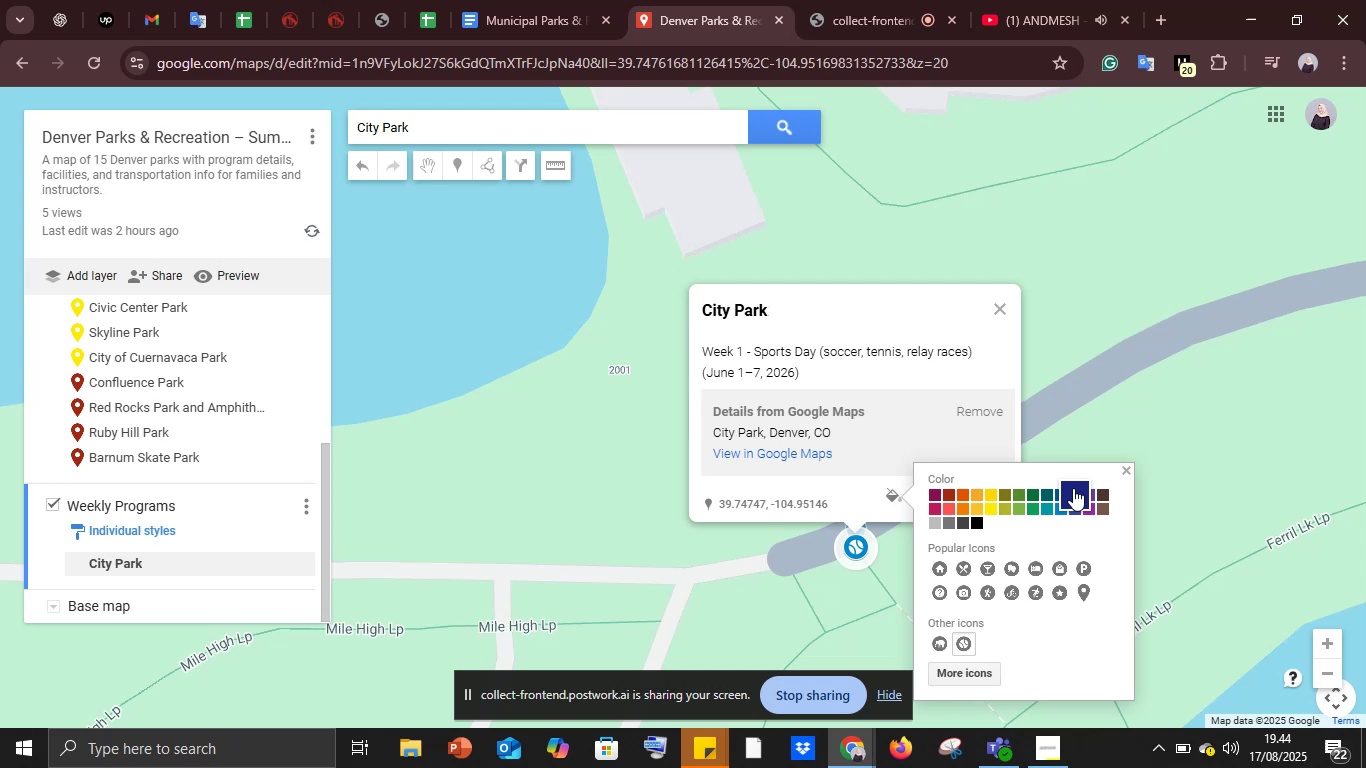 
left_click([1119, 471])
 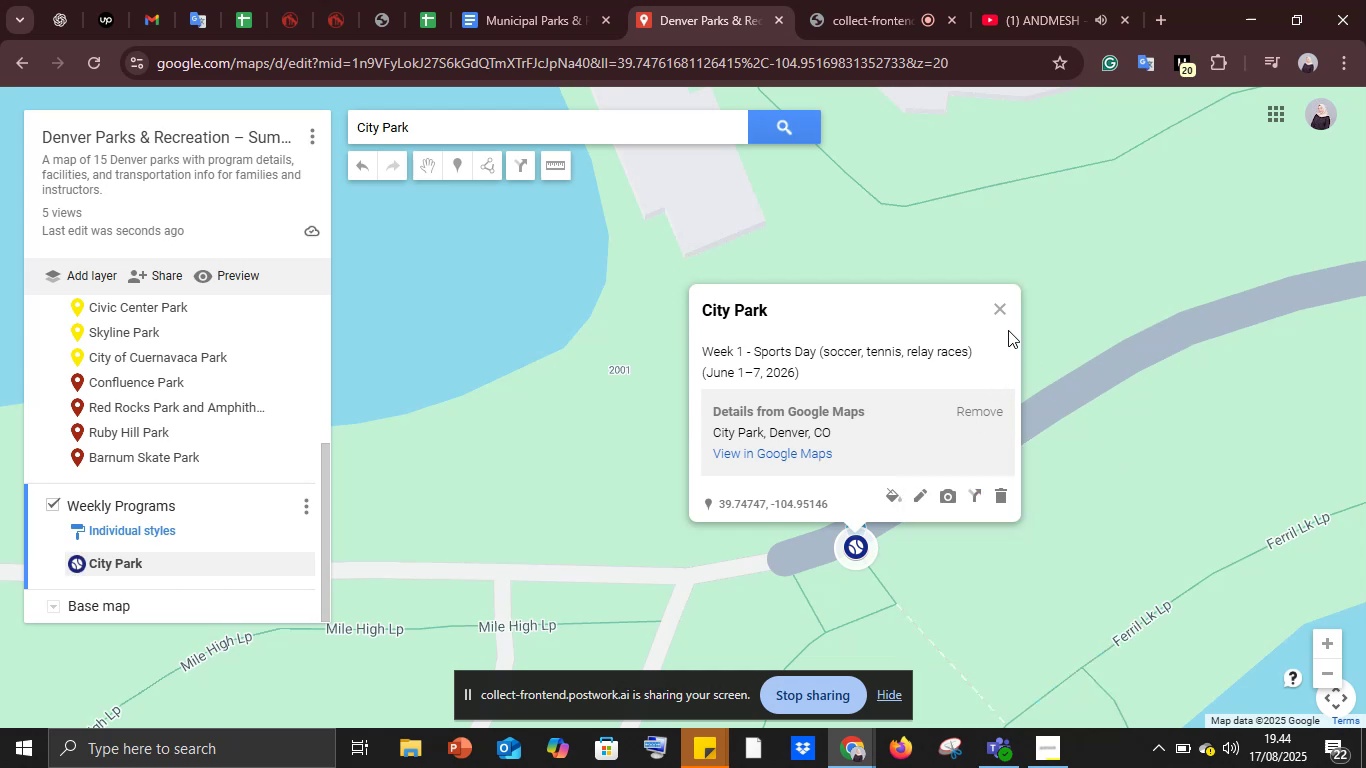 
left_click([1004, 311])
 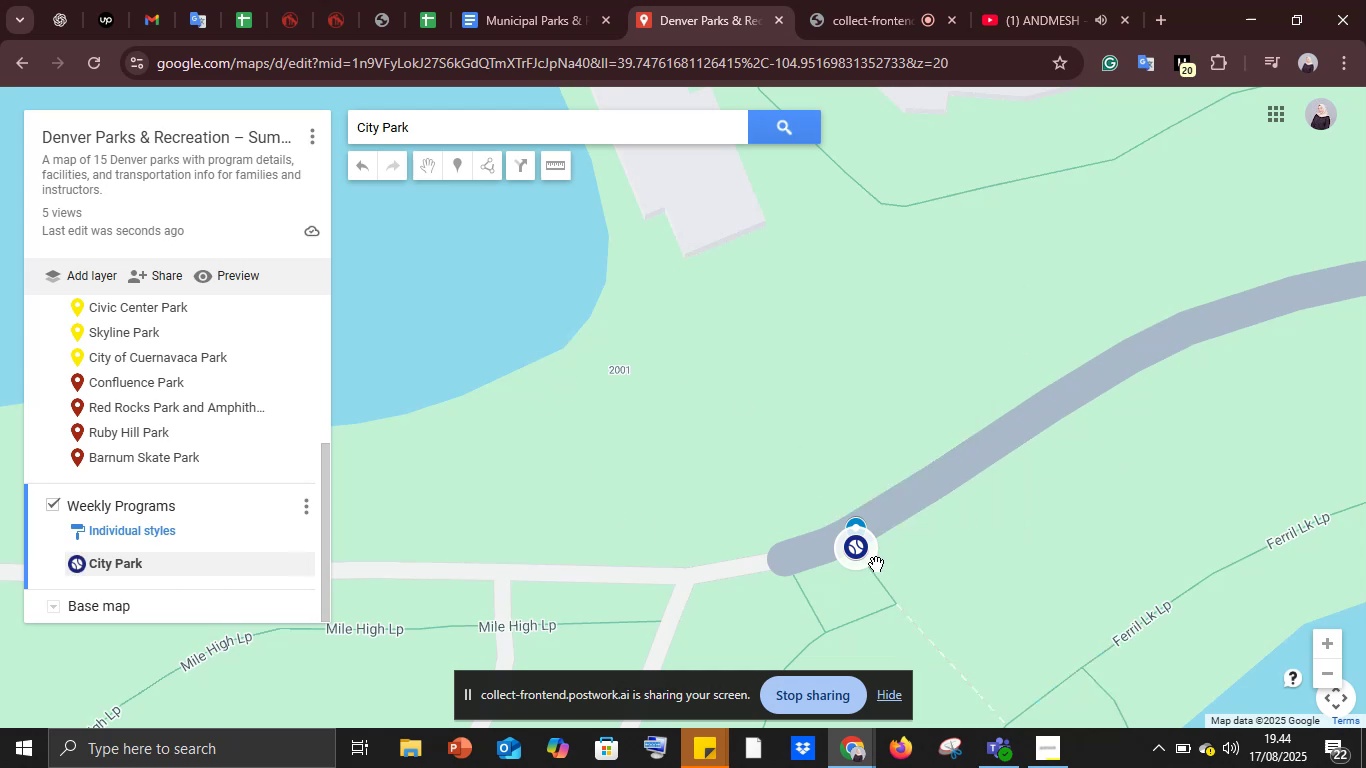 
left_click([859, 544])
 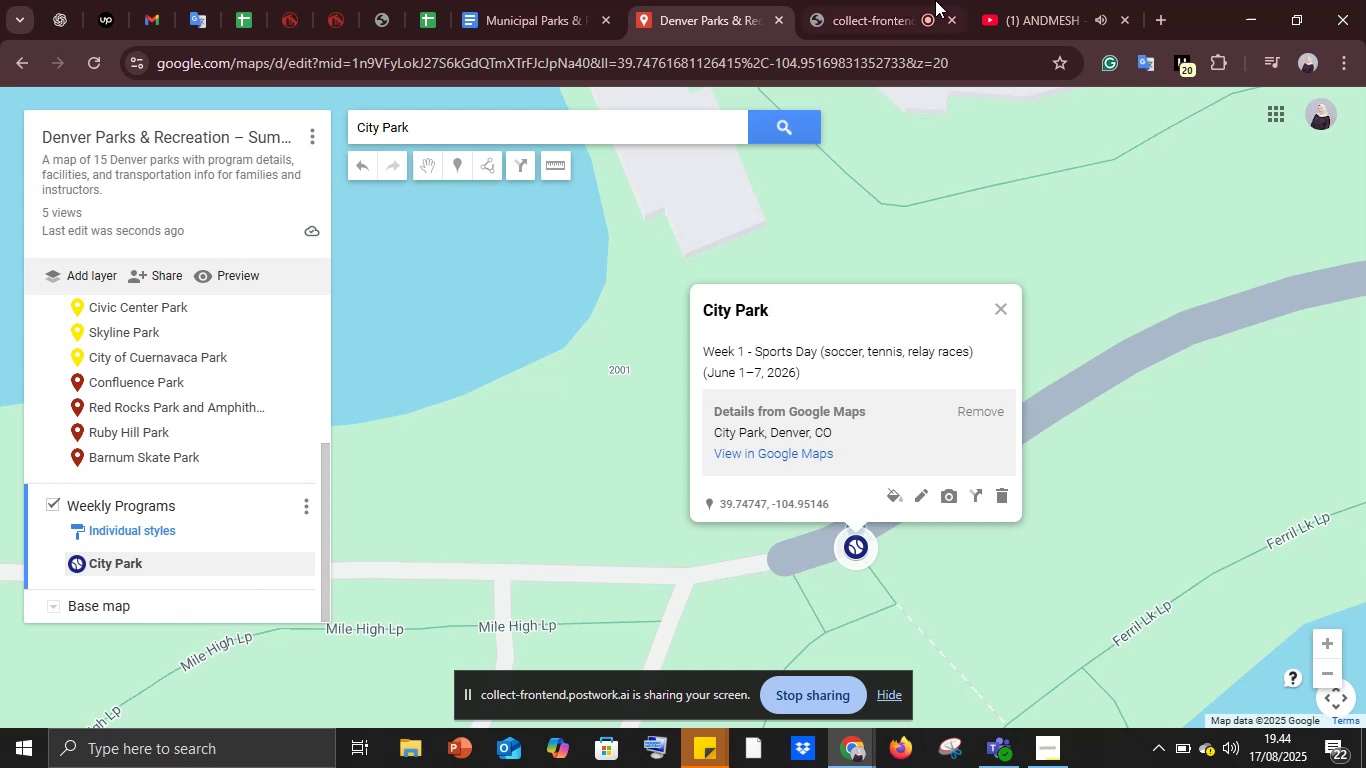 
left_click_drag(start_coordinate=[537, 0], to_coordinate=[545, 0])
 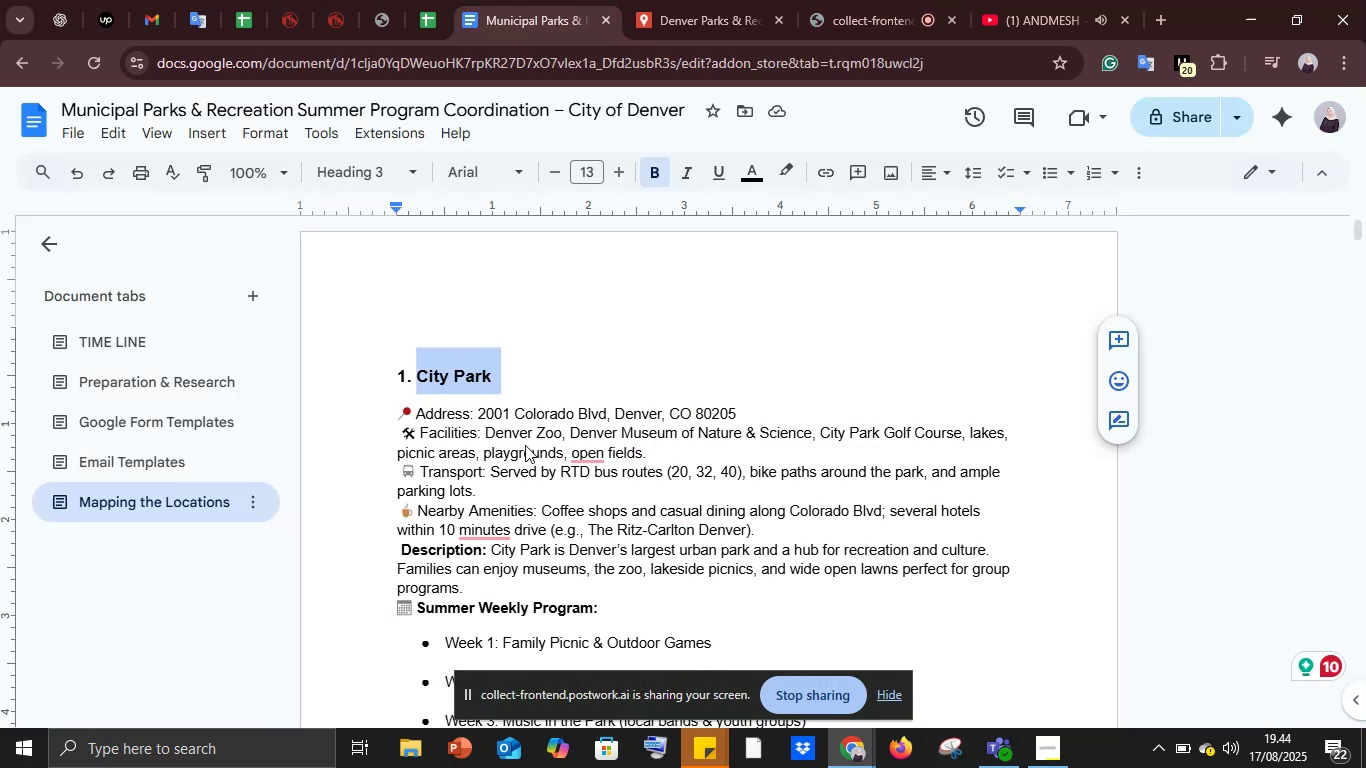 
scroll: coordinate [525, 446], scroll_direction: down, amount: 2.0
 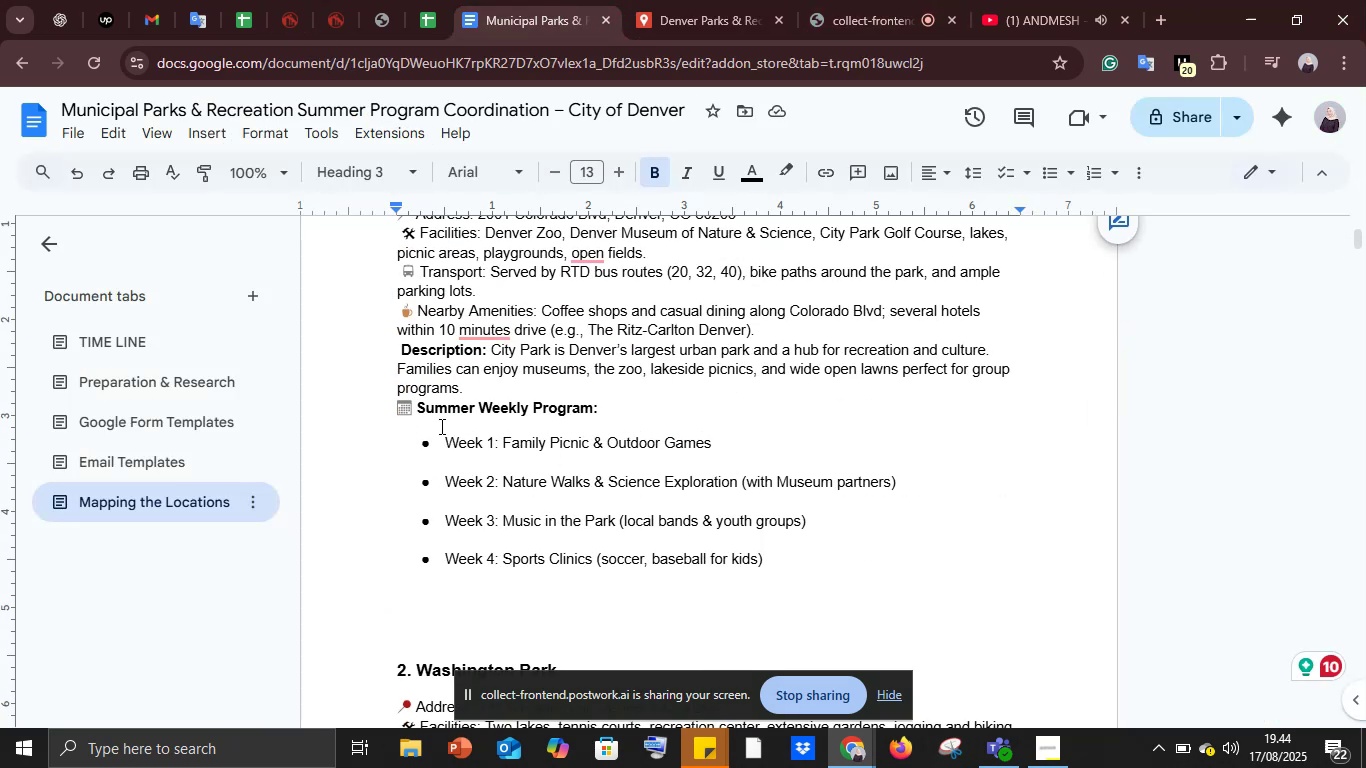 
left_click_drag(start_coordinate=[446, 443], to_coordinate=[768, 442])
 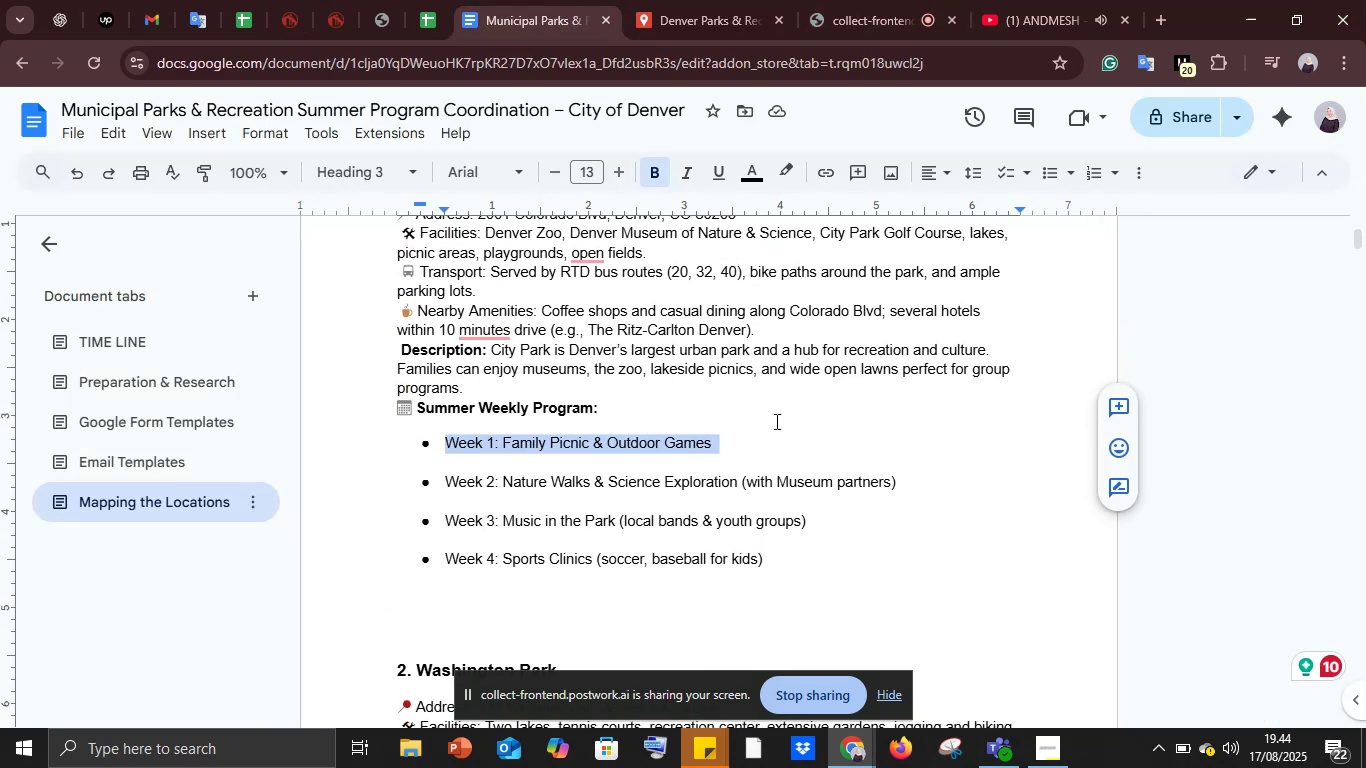 
key(Control+C)
 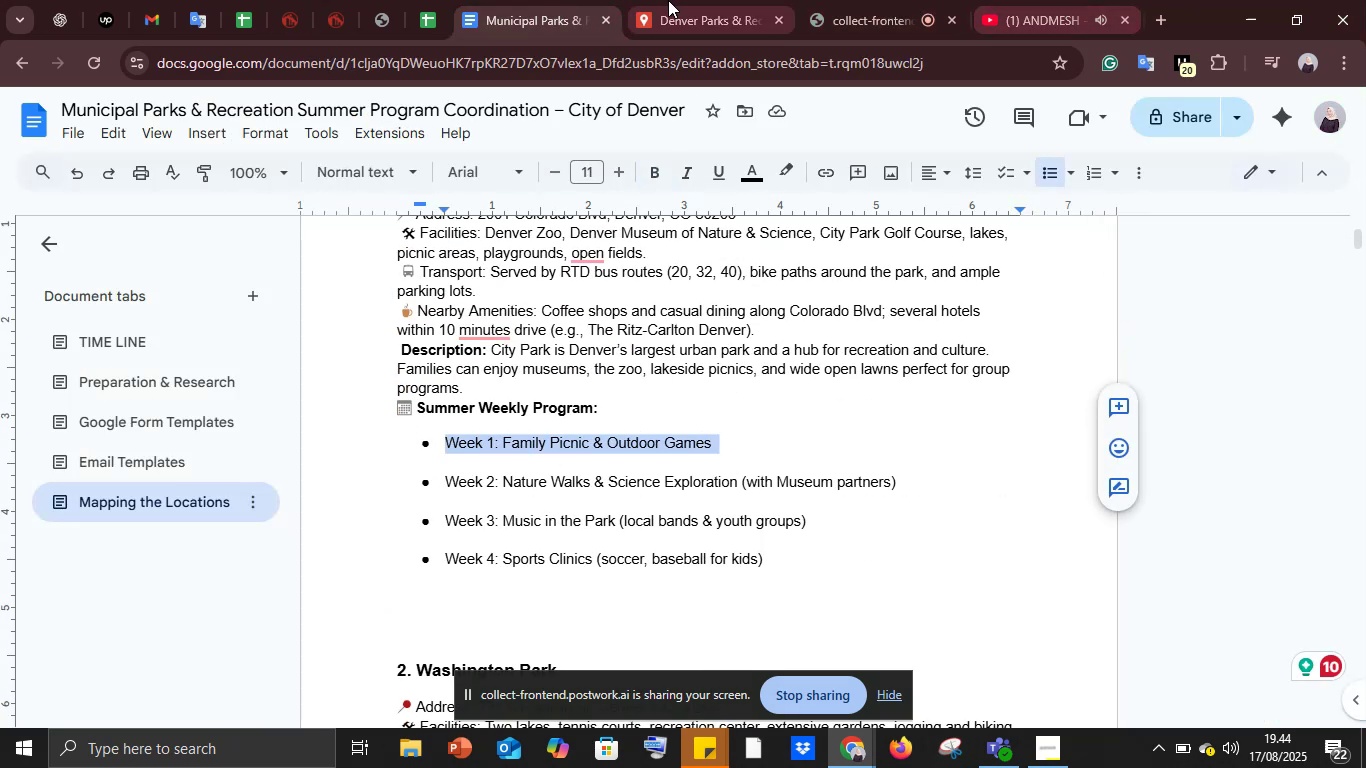 
left_click([667, 0])
 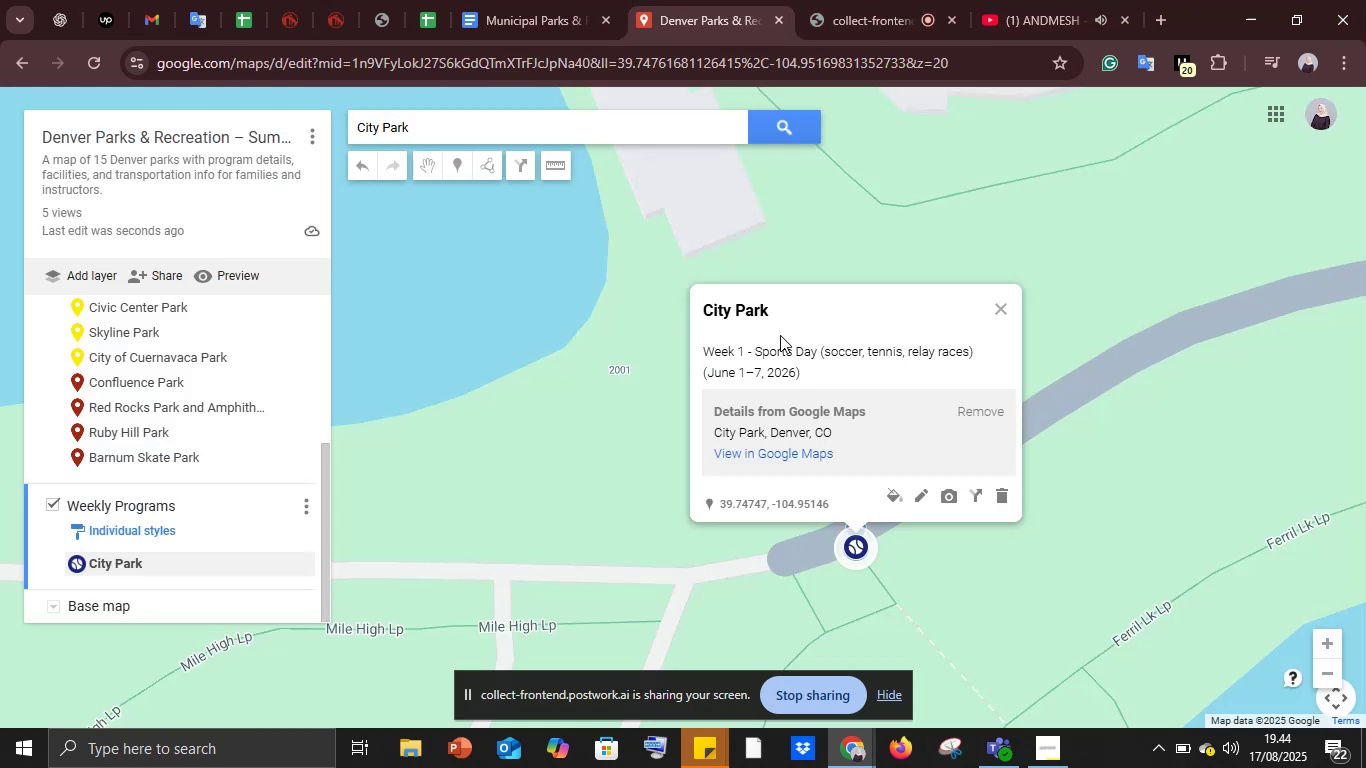 
left_click([786, 349])
 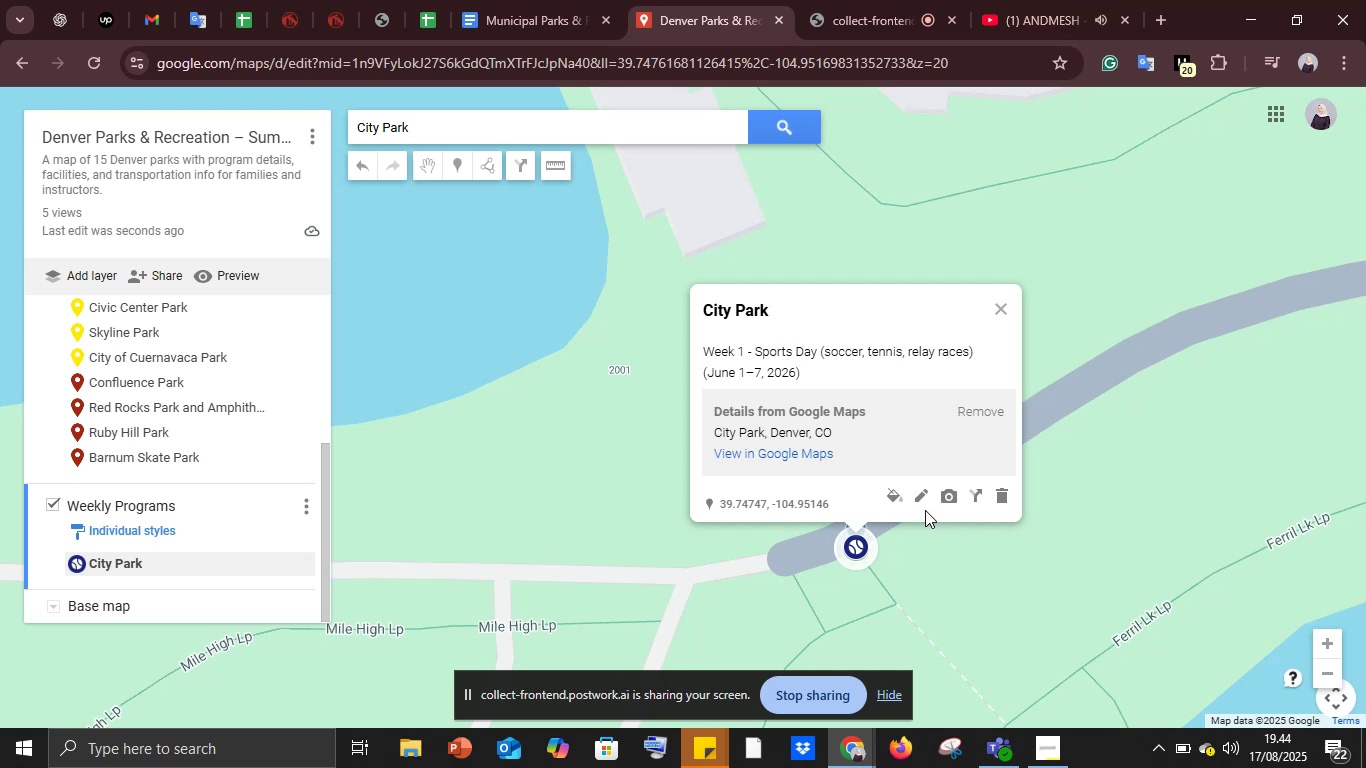 
double_click([918, 497])
 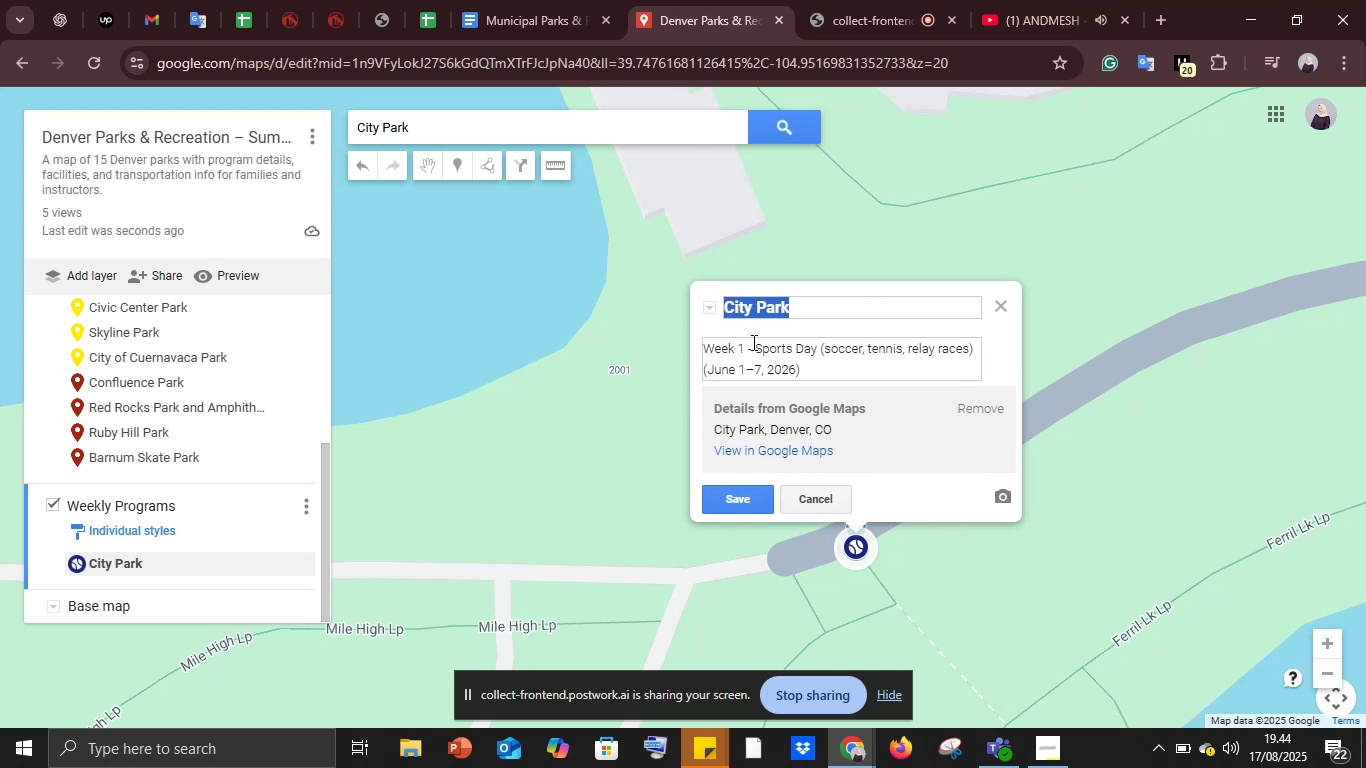 
left_click([752, 342])
 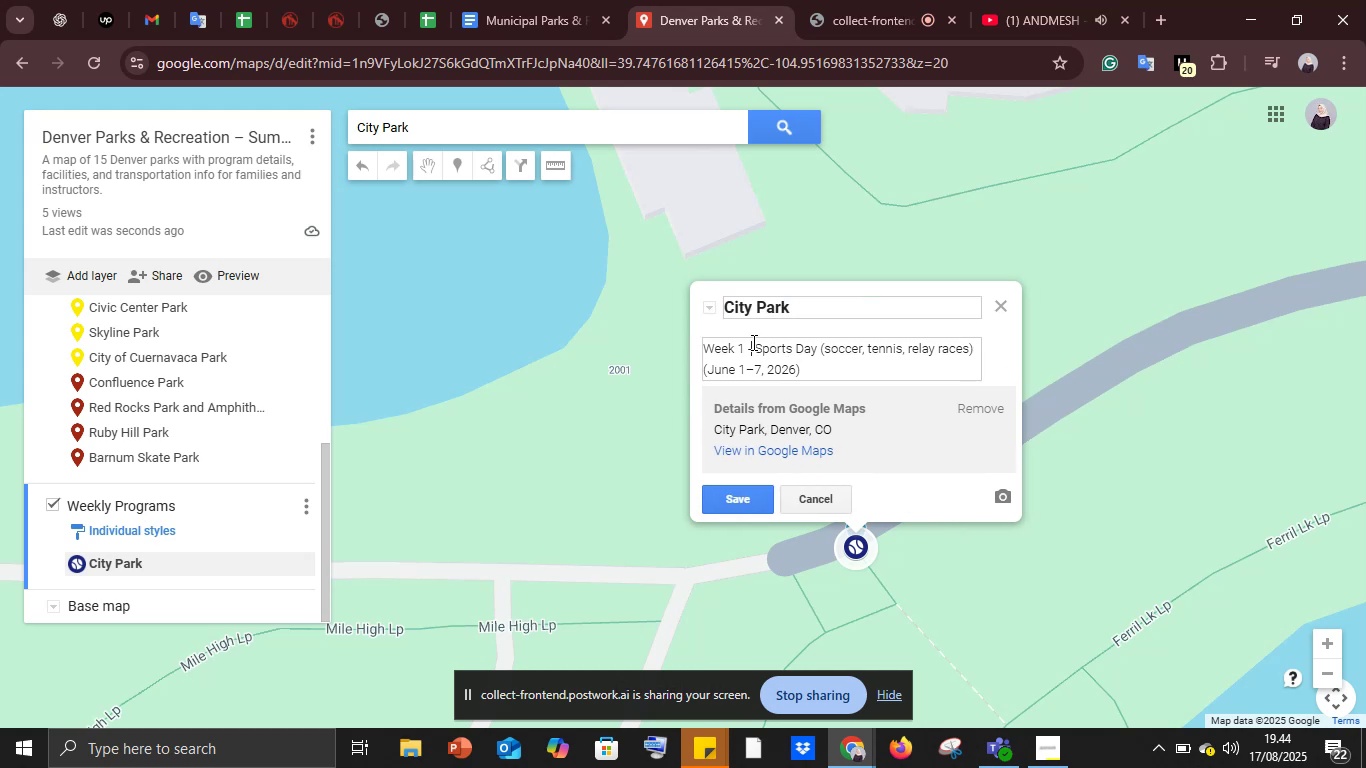 
key(Control+A)
 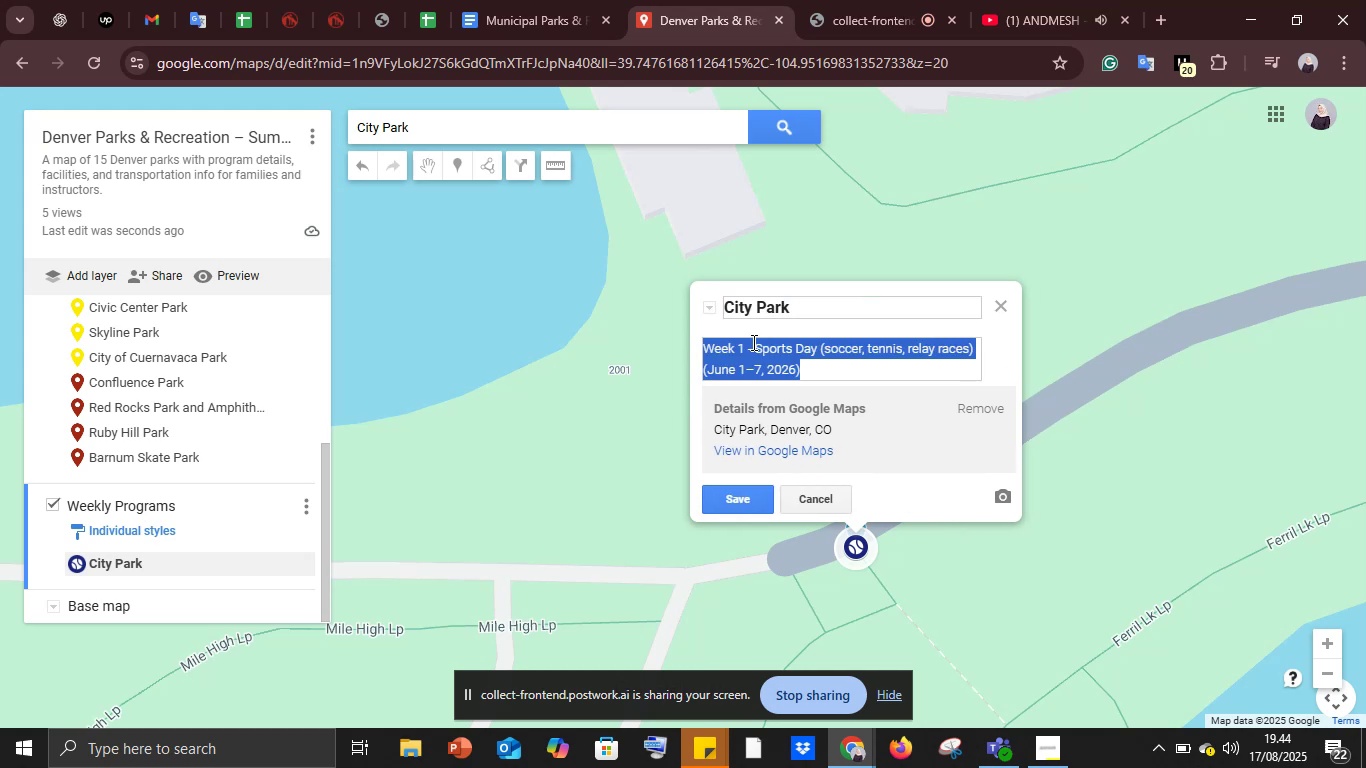 
key(Control+V)
 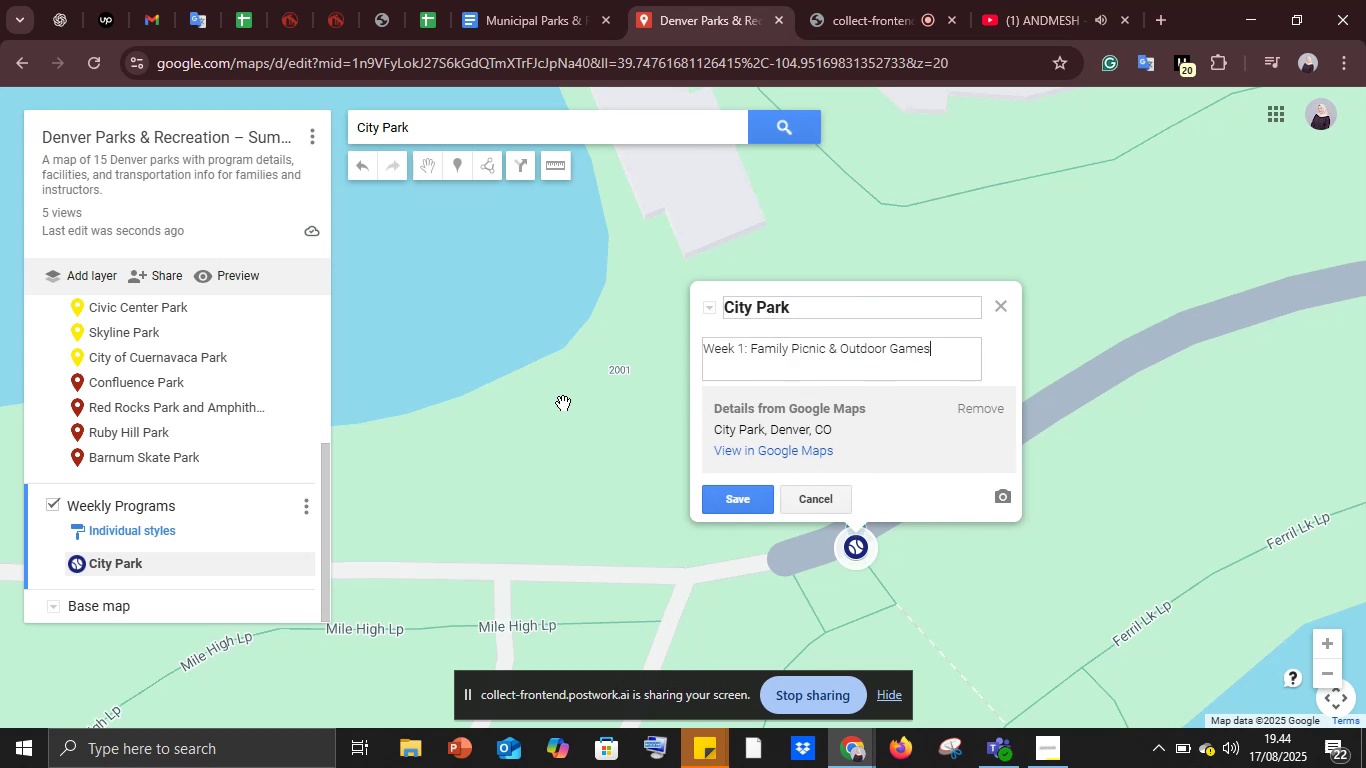 
left_click([563, 403])
 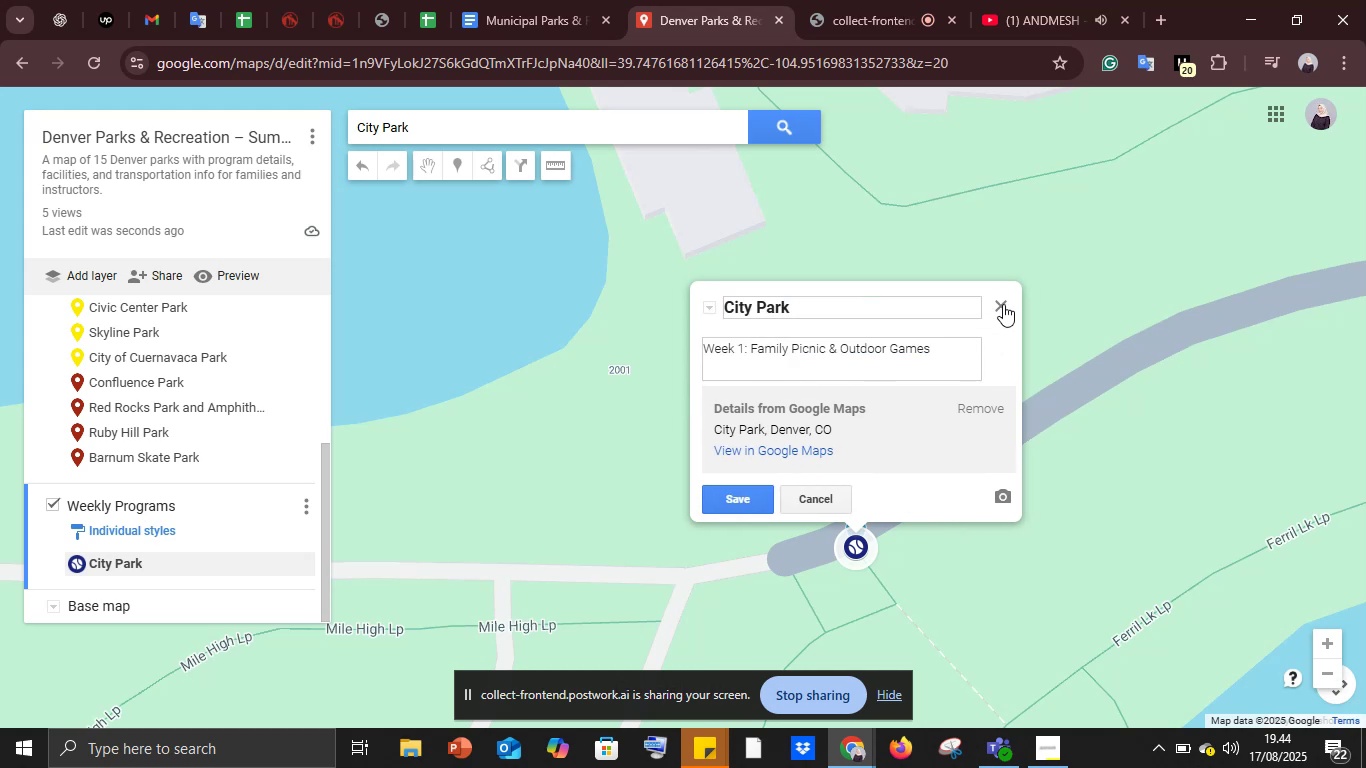 
left_click([1005, 305])
 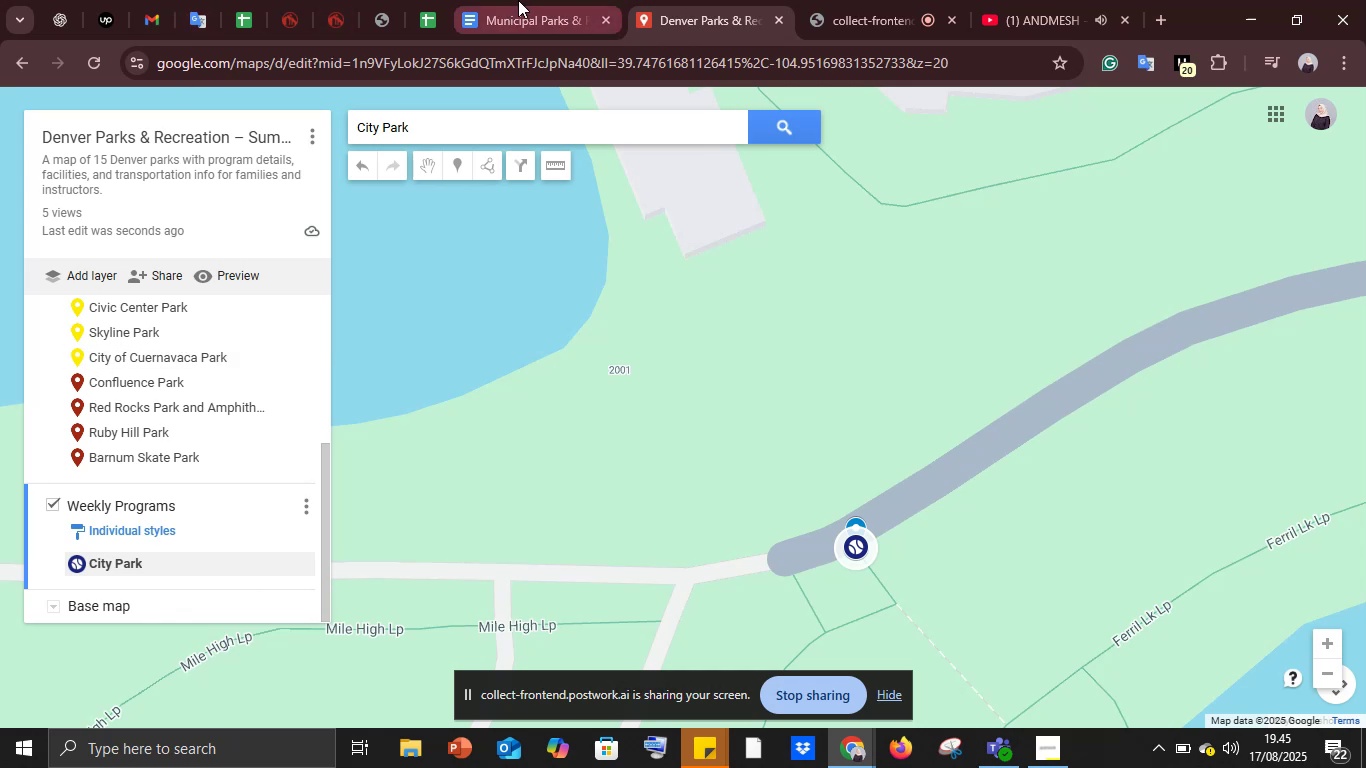 
wait(6.14)
 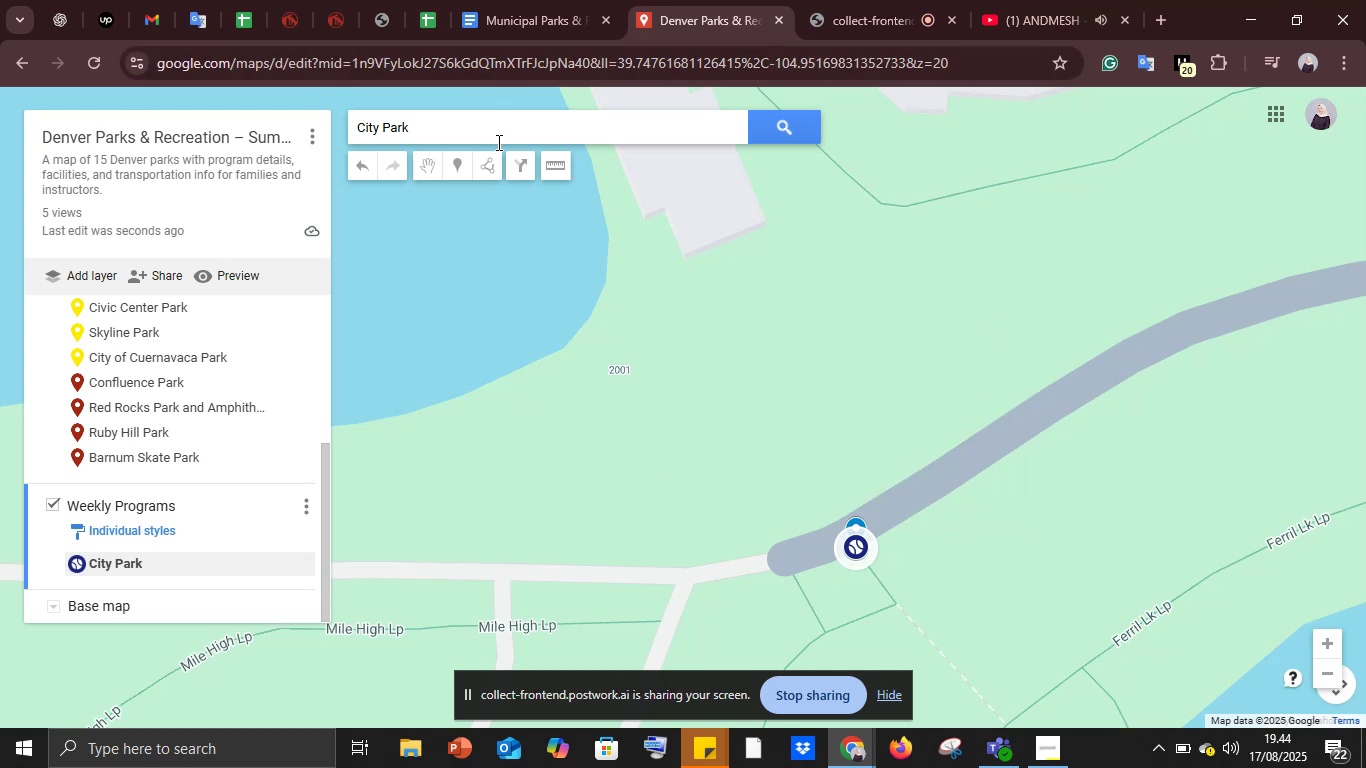 
mouse_move([58, 2])
 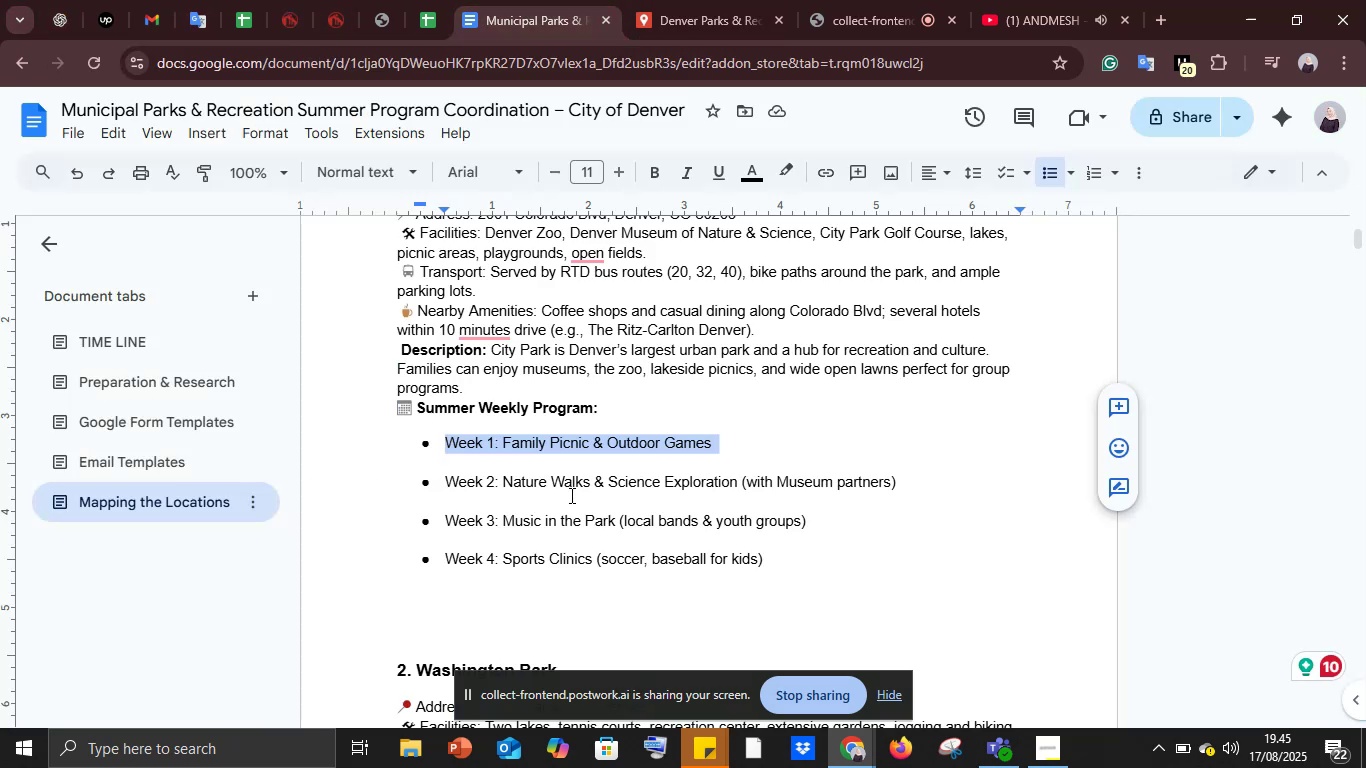 
scroll: coordinate [566, 504], scroll_direction: down, amount: 3.0
 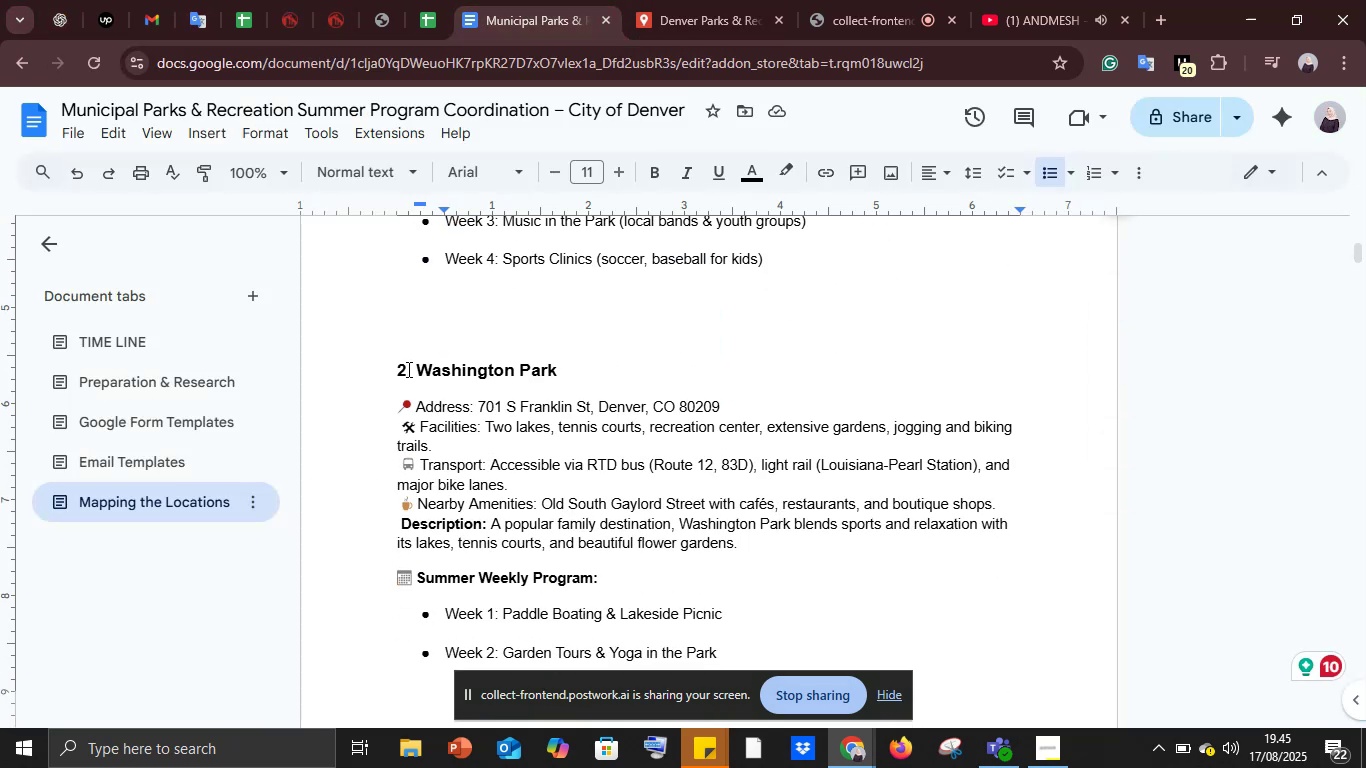 
left_click_drag(start_coordinate=[416, 368], to_coordinate=[561, 366])
 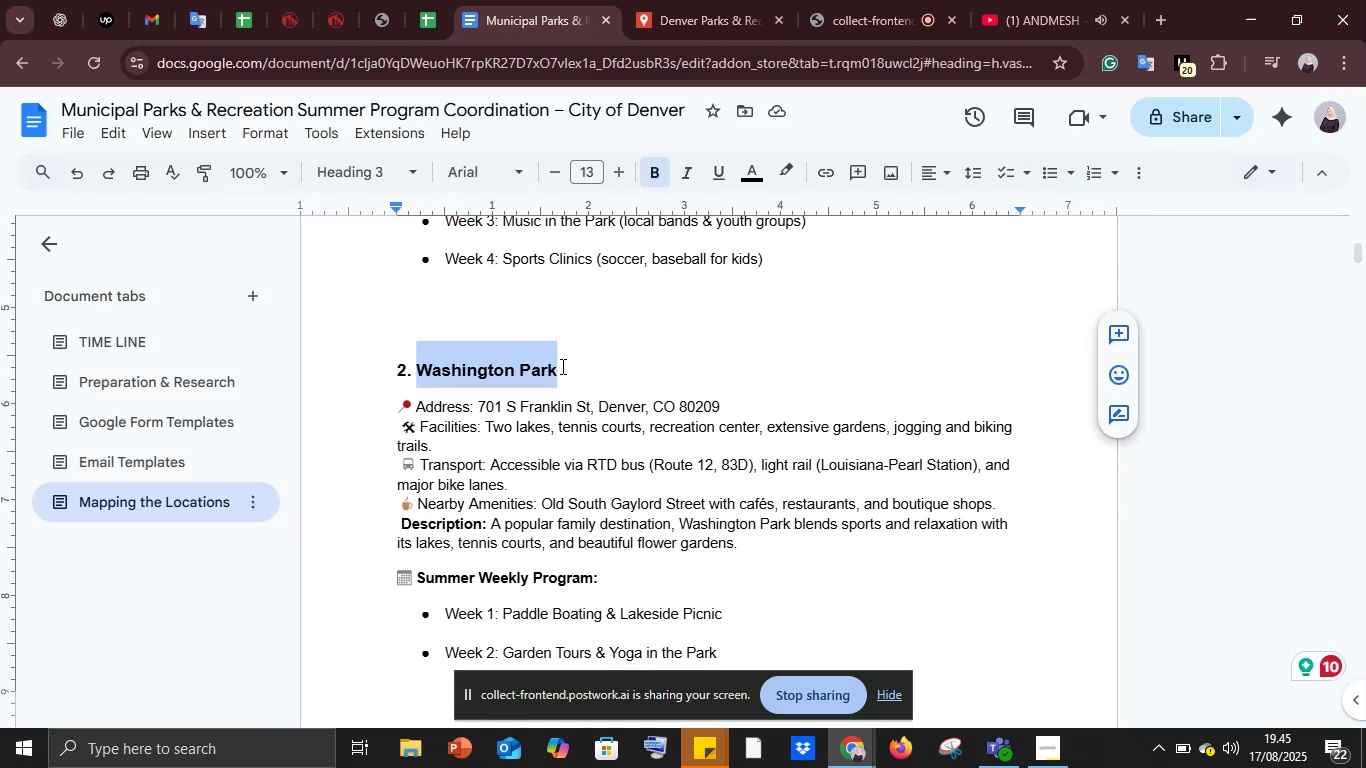 
key(Control+C)
 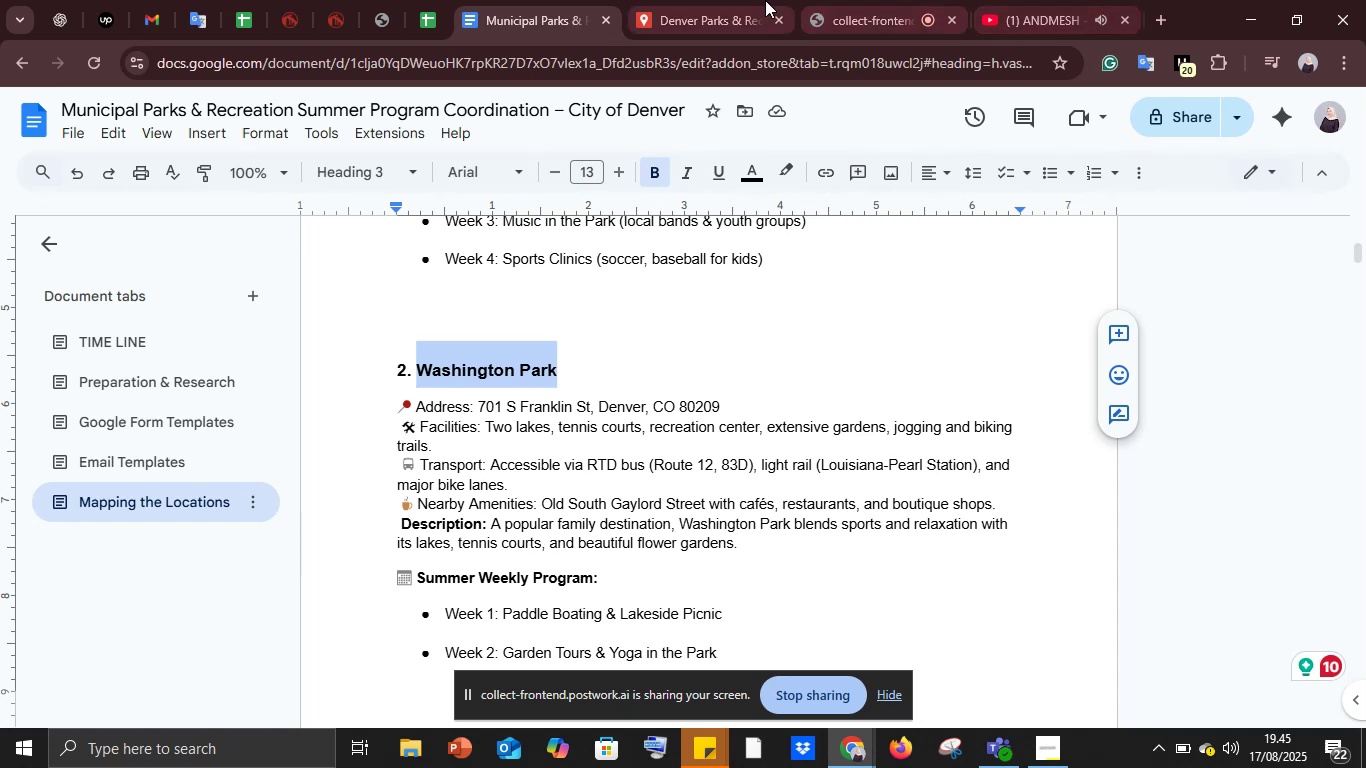 
left_click([756, 0])
 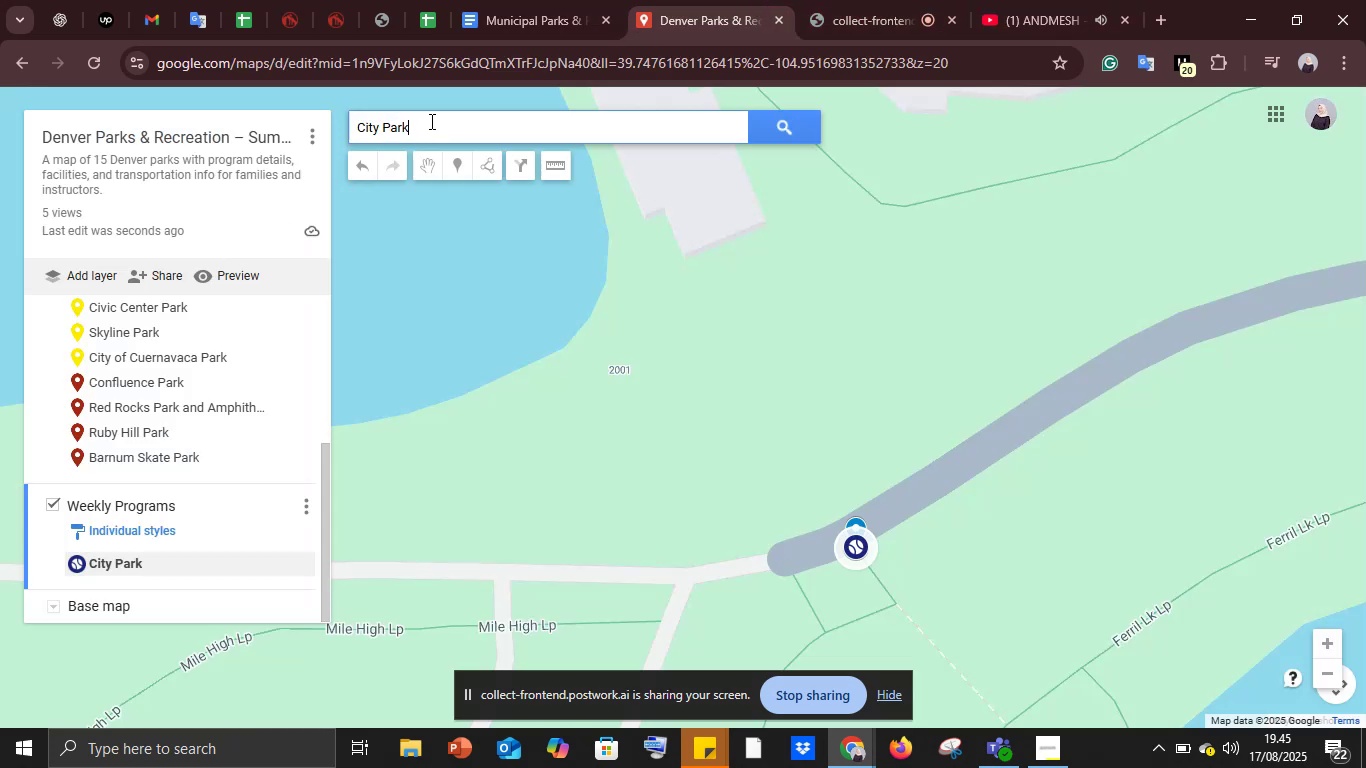 
double_click([430, 121])
 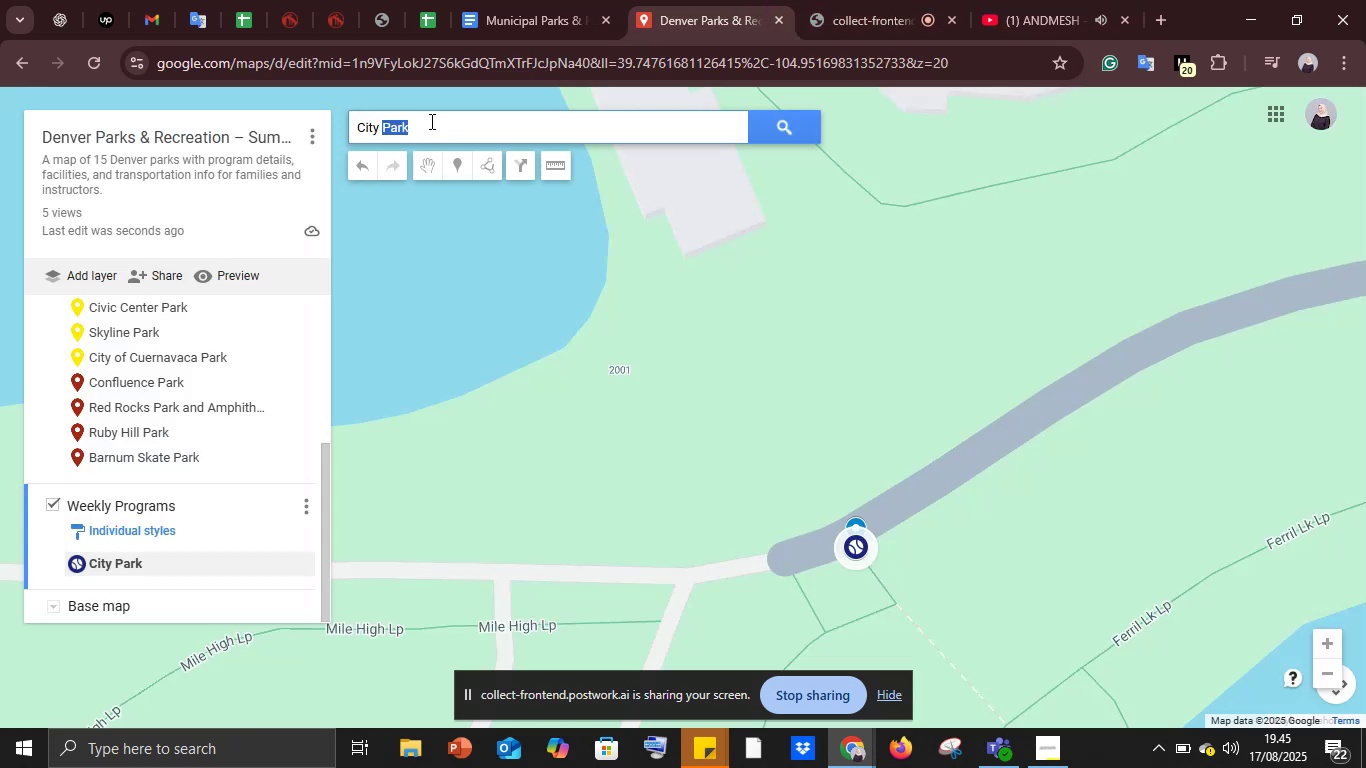 
left_click([430, 121])
 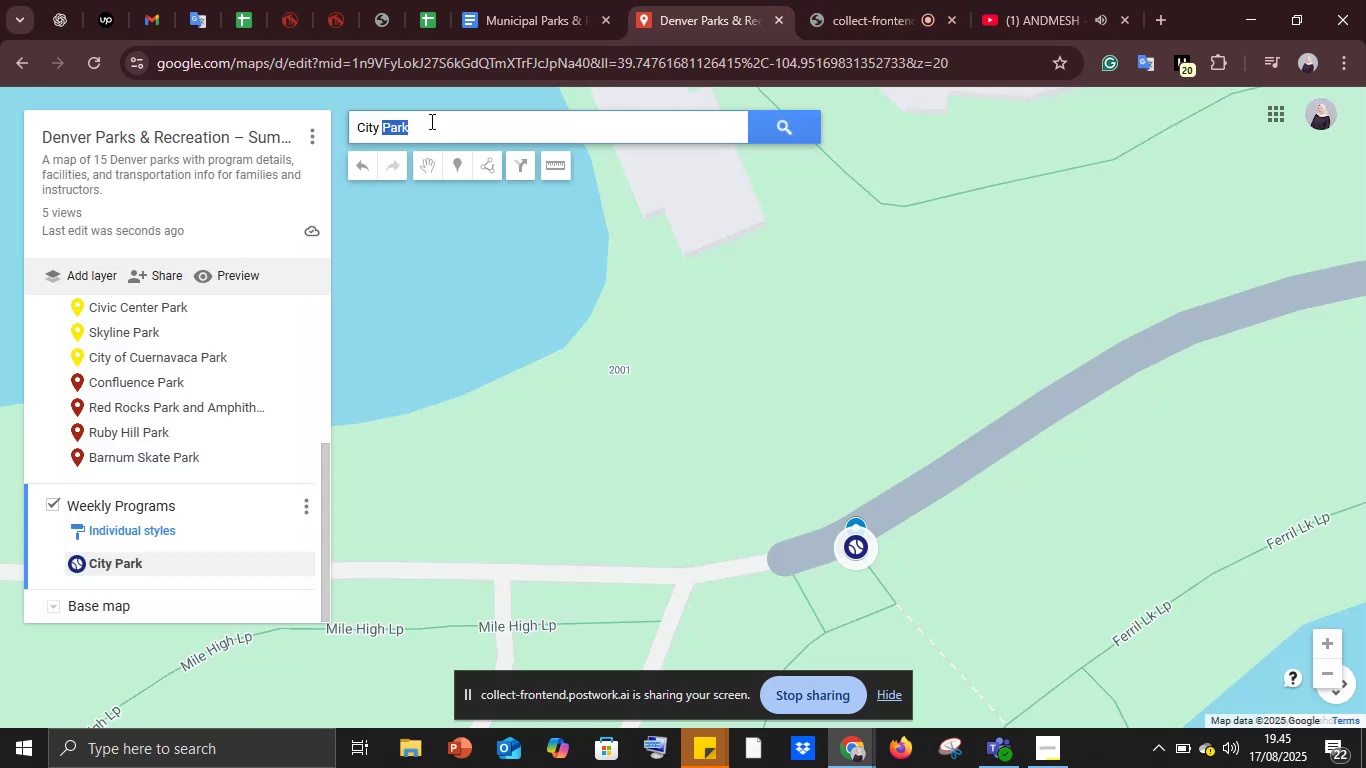 
double_click([430, 121])
 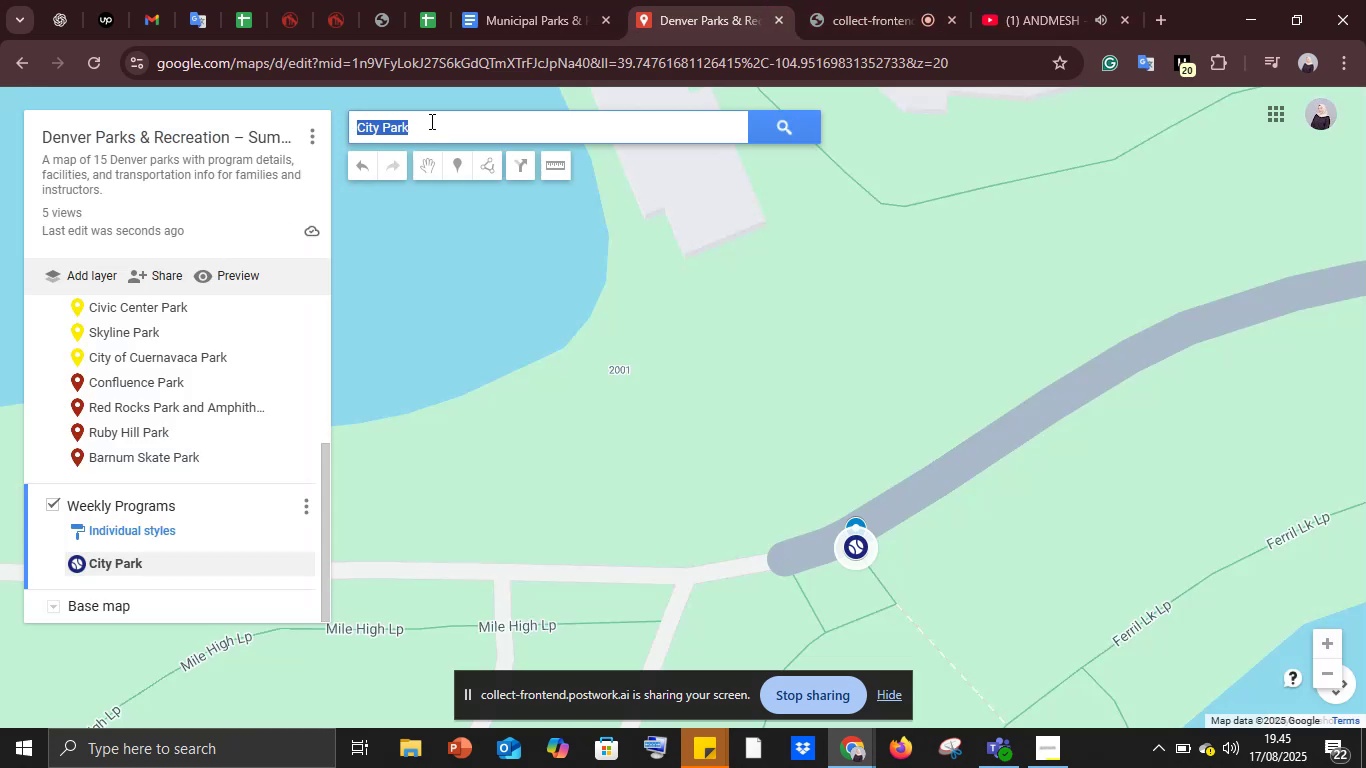 
triple_click([430, 121])
 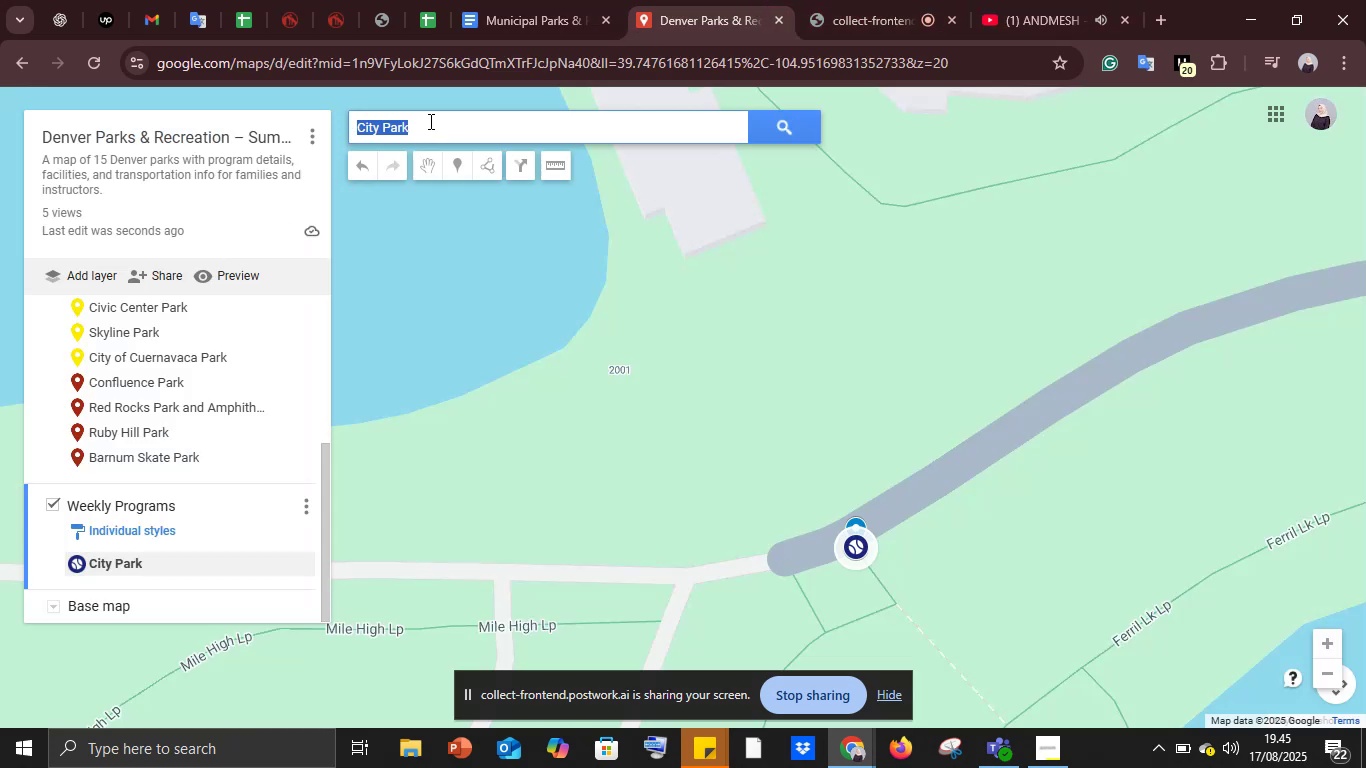 
key(Control+V)
 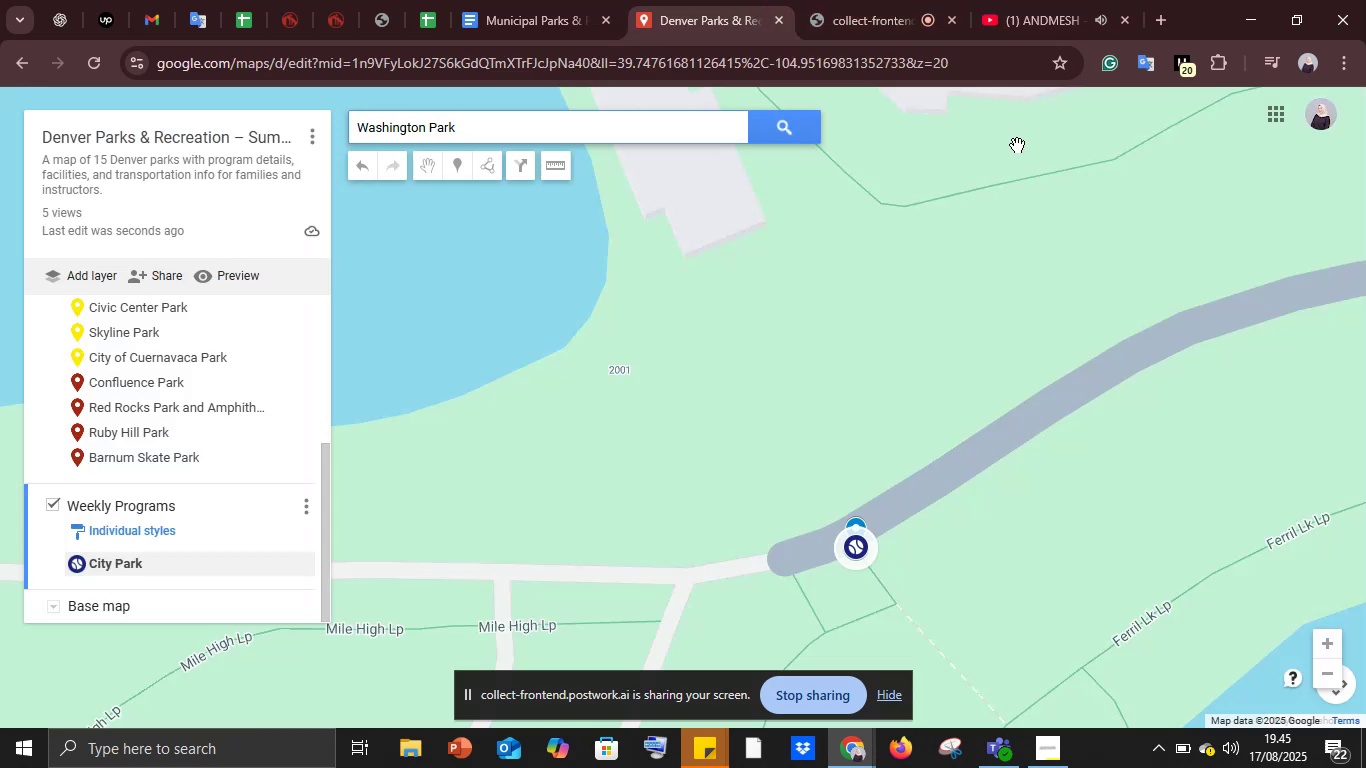 
left_click([776, 138])
 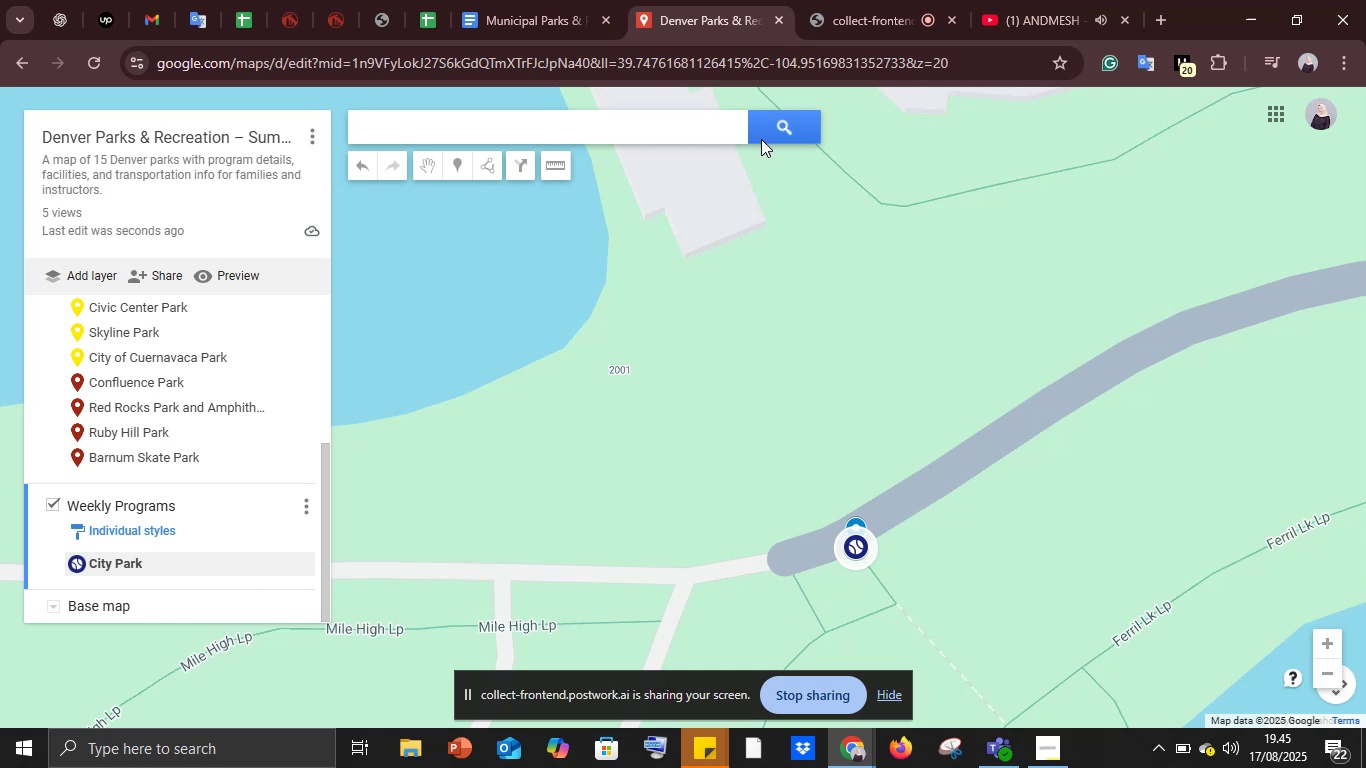 
wait(5.65)
 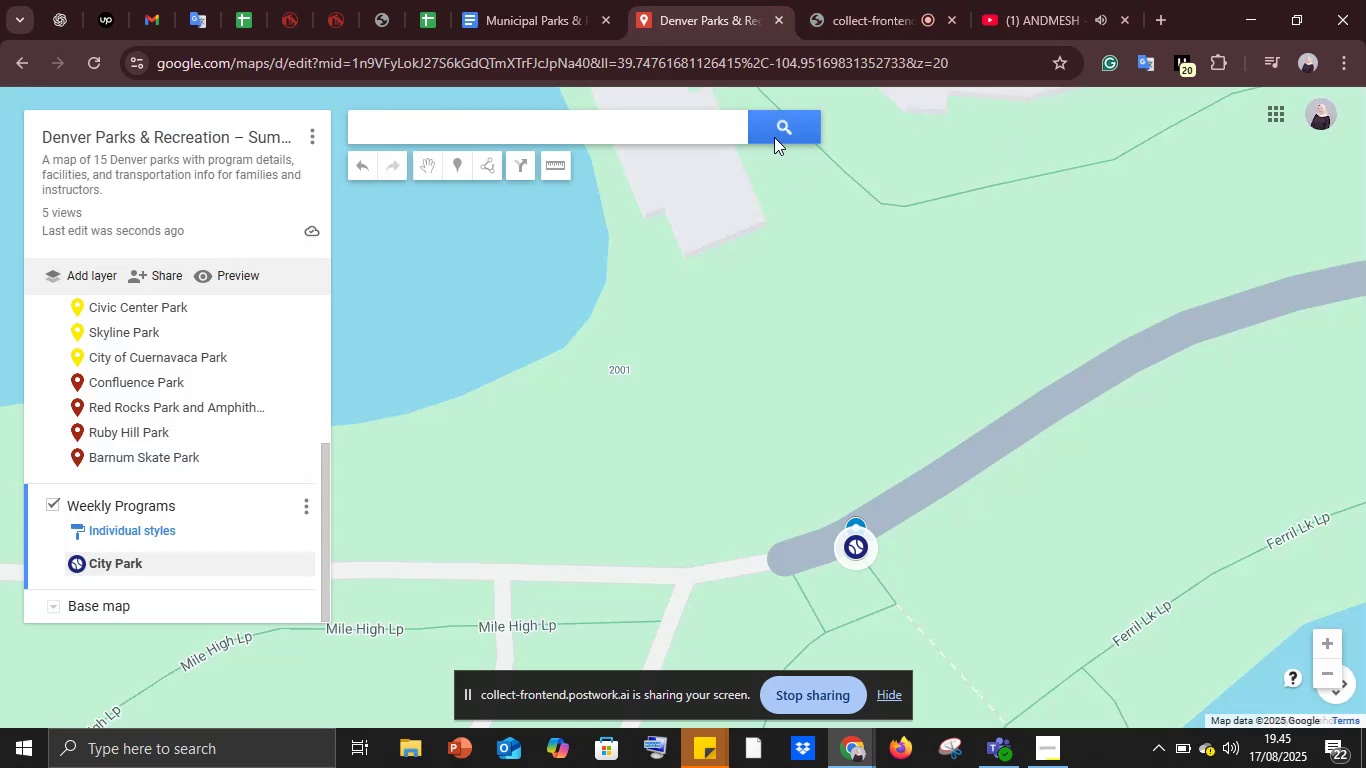 
left_click([83, 65])
 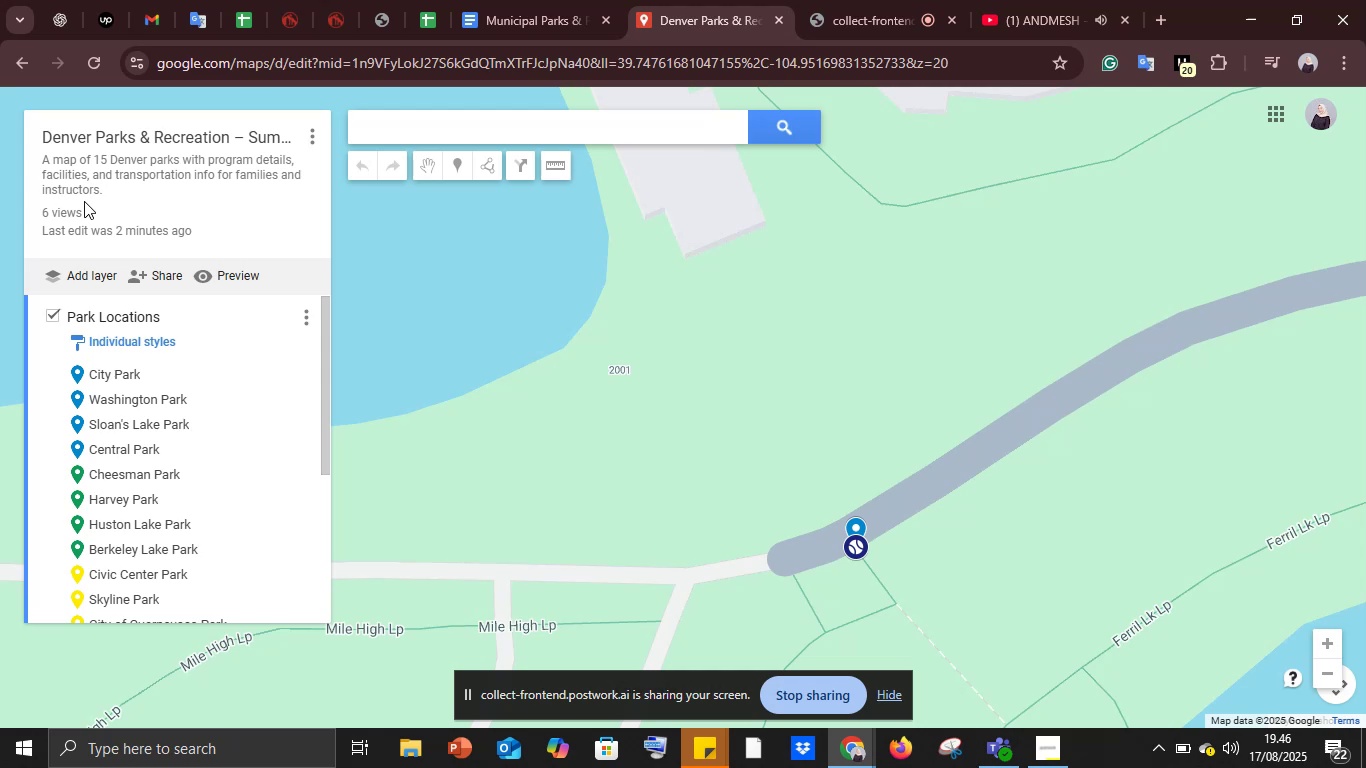 
wait(72.74)
 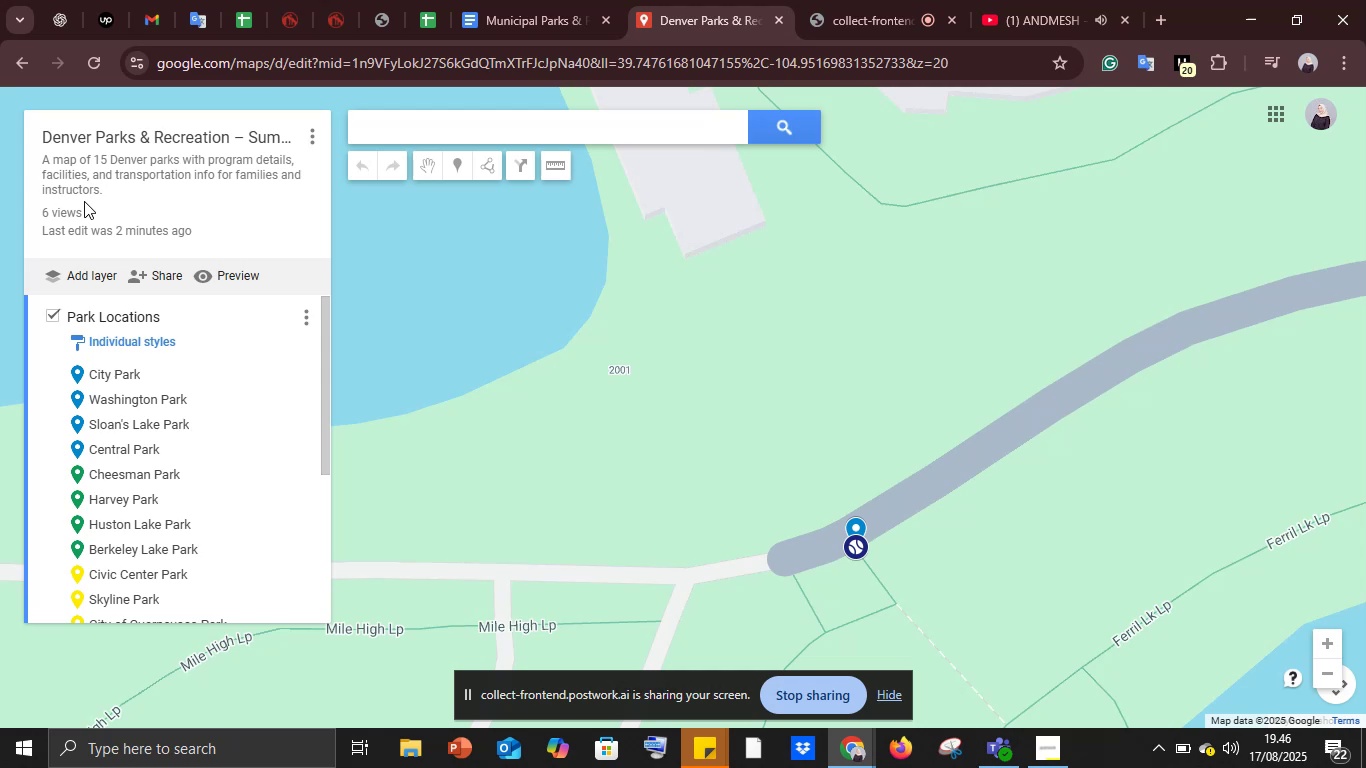 
left_click([471, 123])
 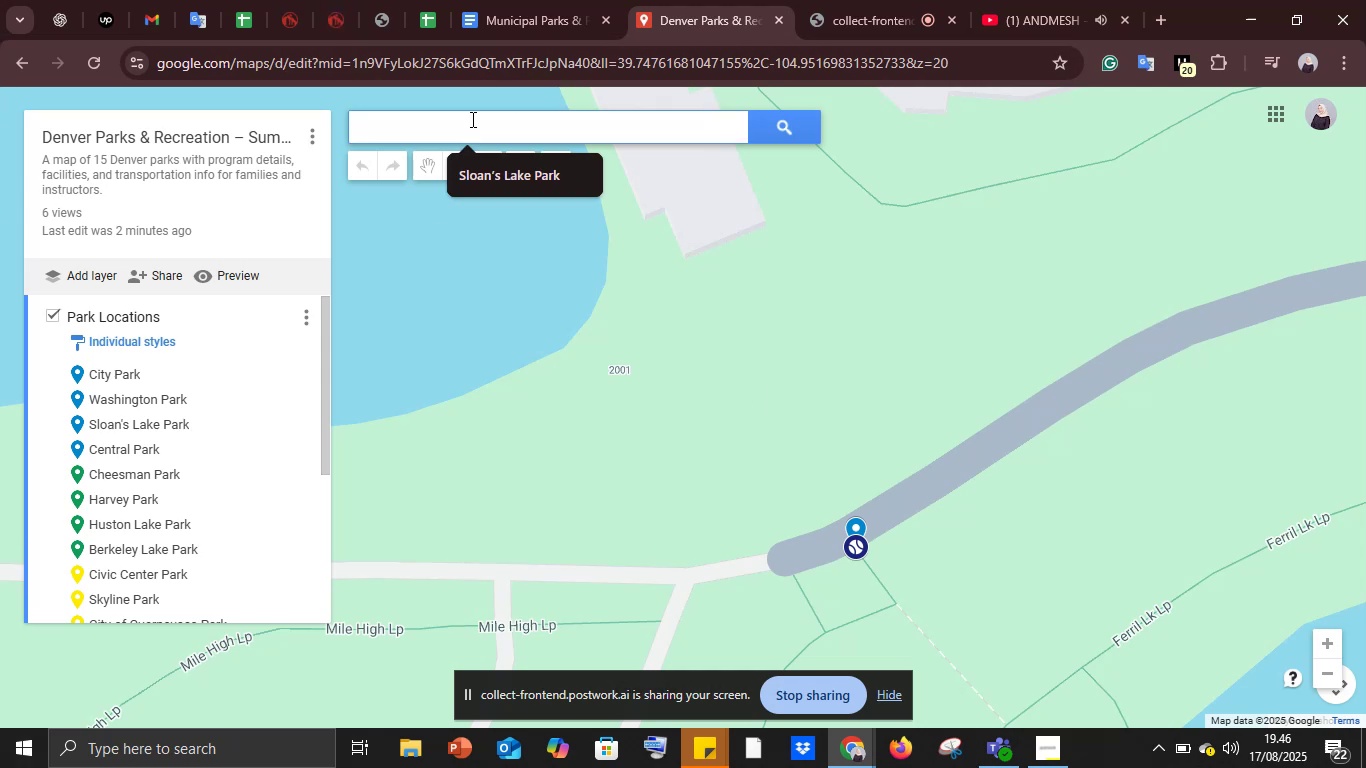 
key(Control+V)
 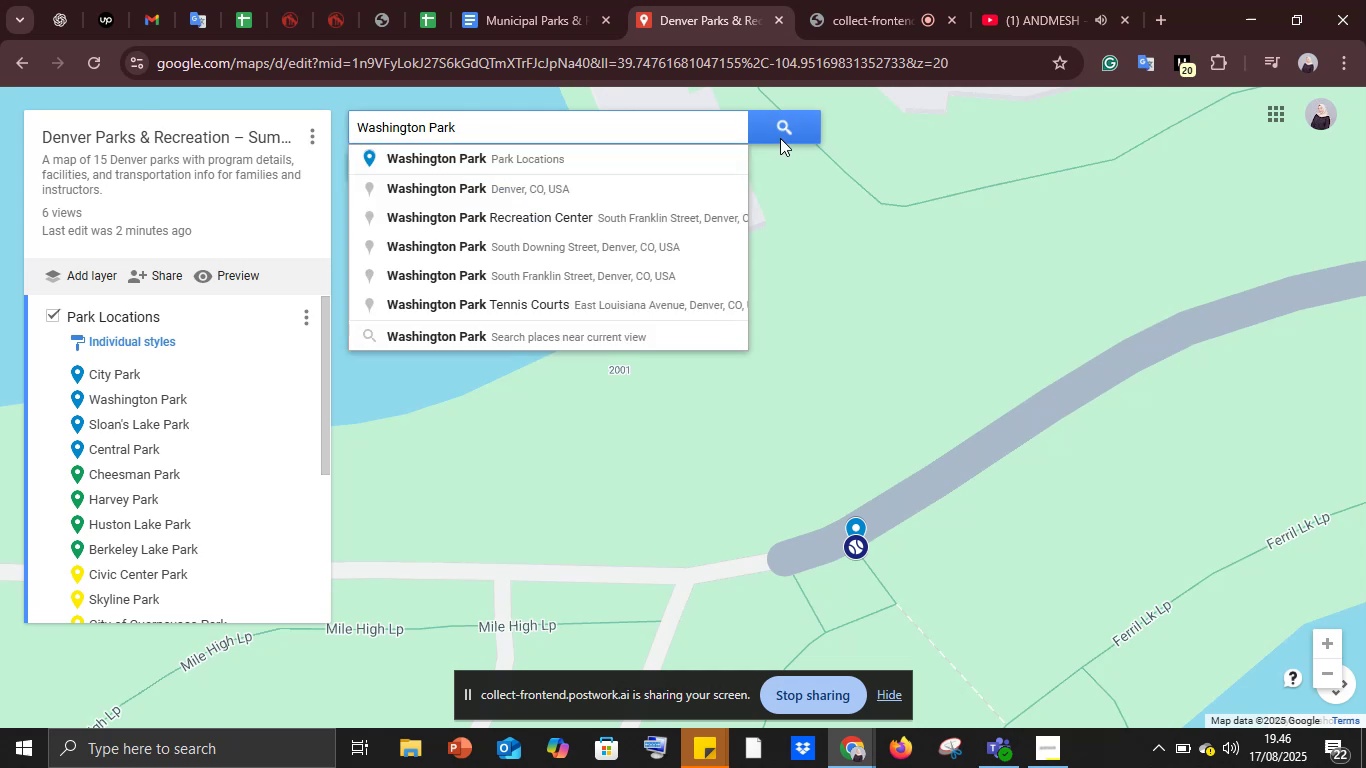 
wait(6.95)
 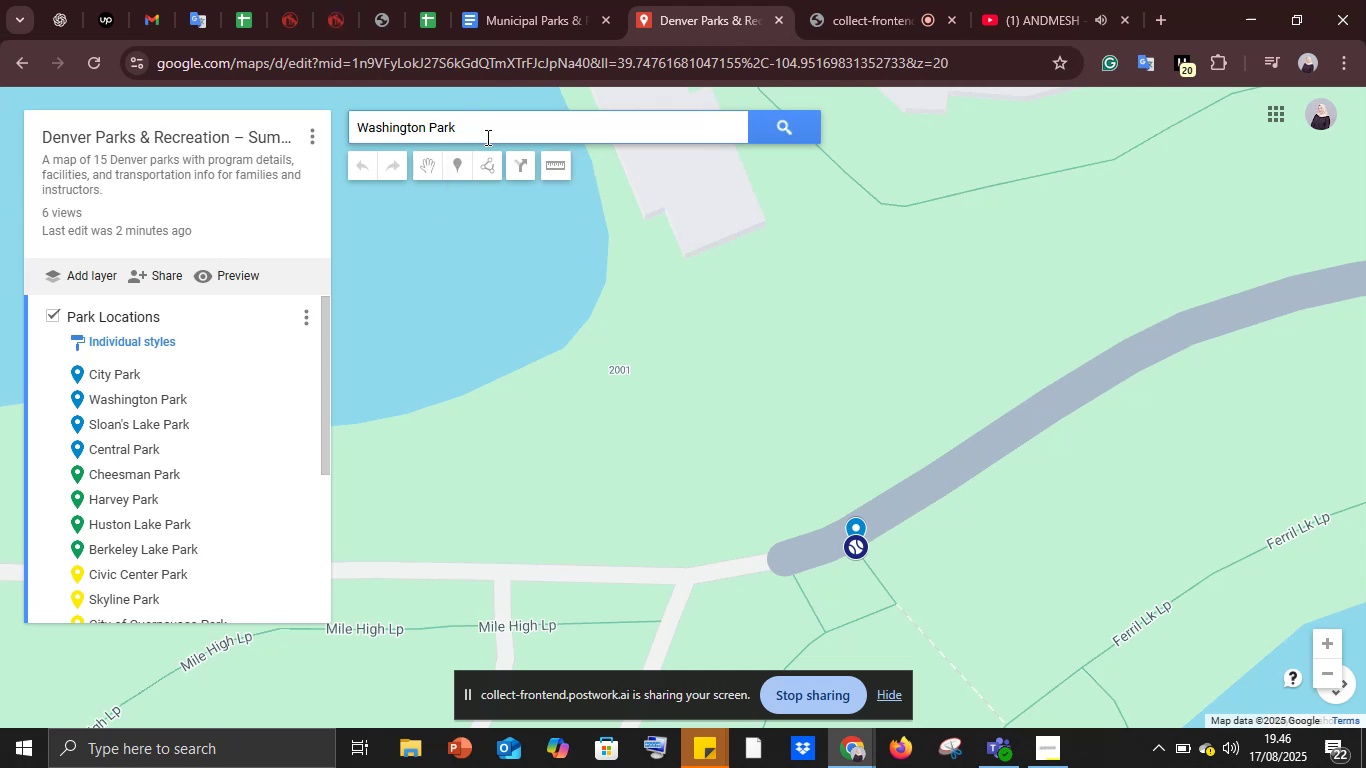 
left_click([528, 197])
 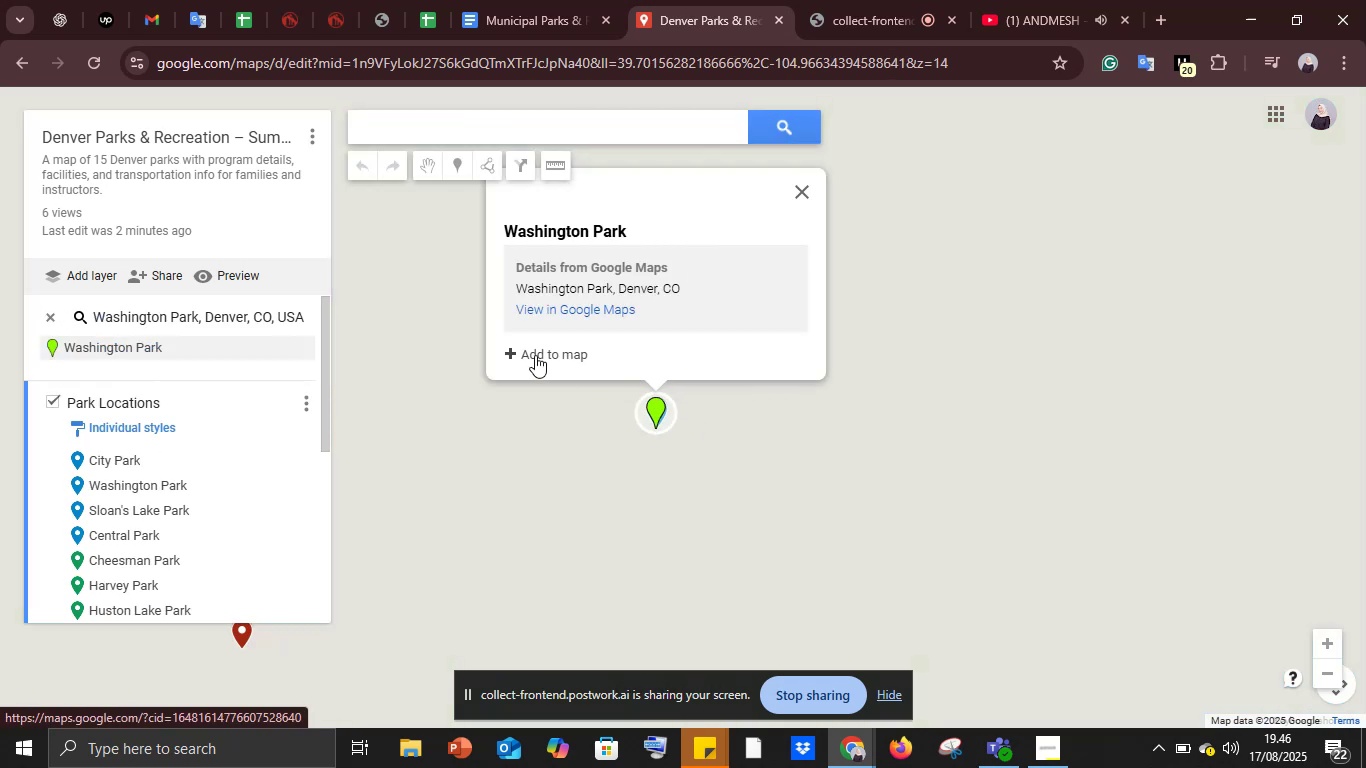 
left_click([532, 353])
 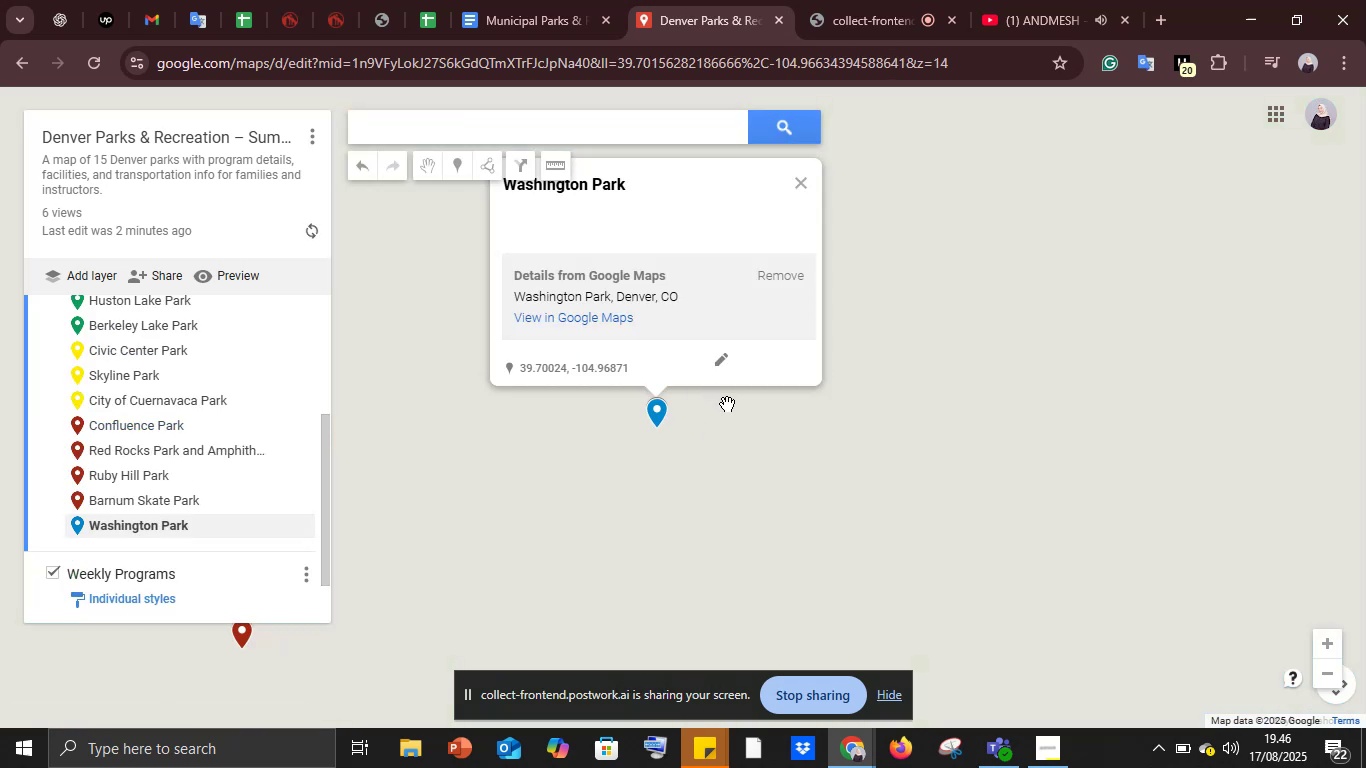 
mouse_move([700, 398])
 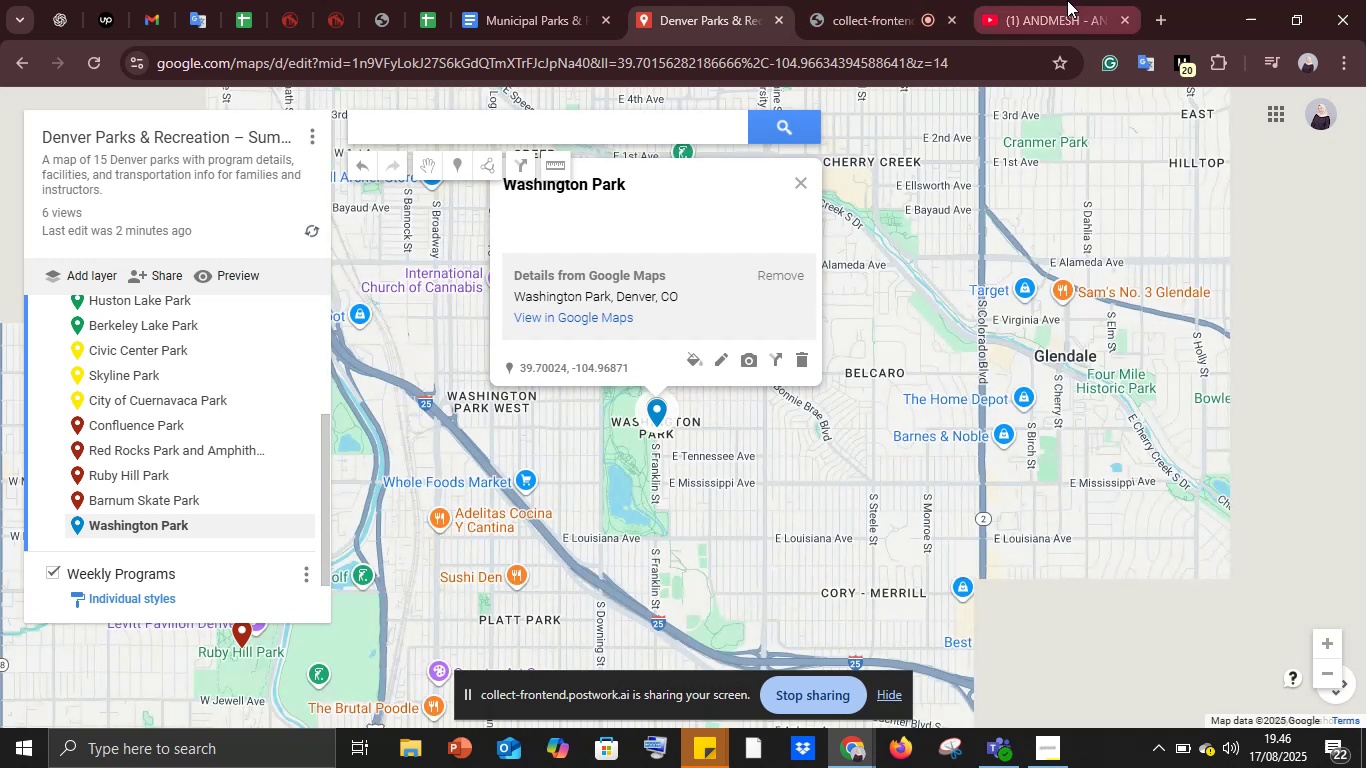 
left_click([1067, 0])
 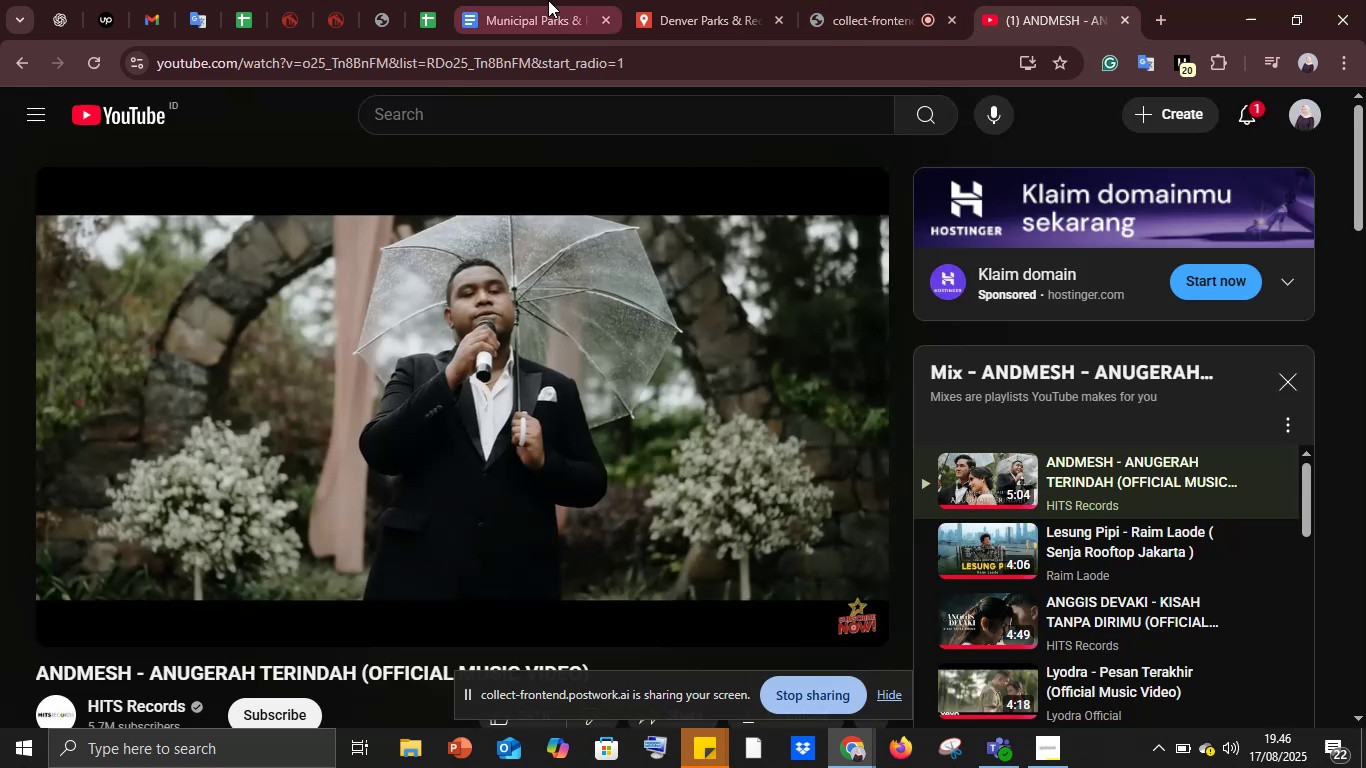 
left_click([548, 0])
 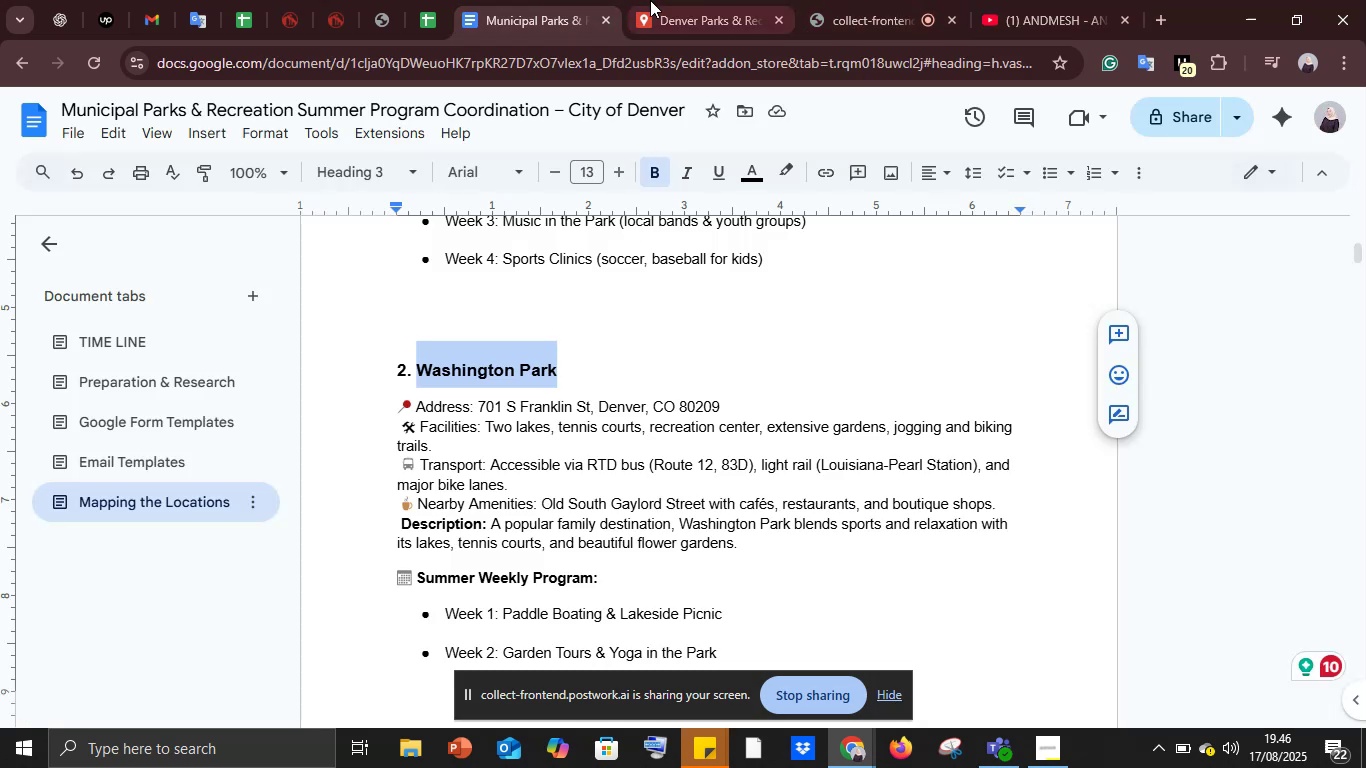 
left_click([662, 0])
 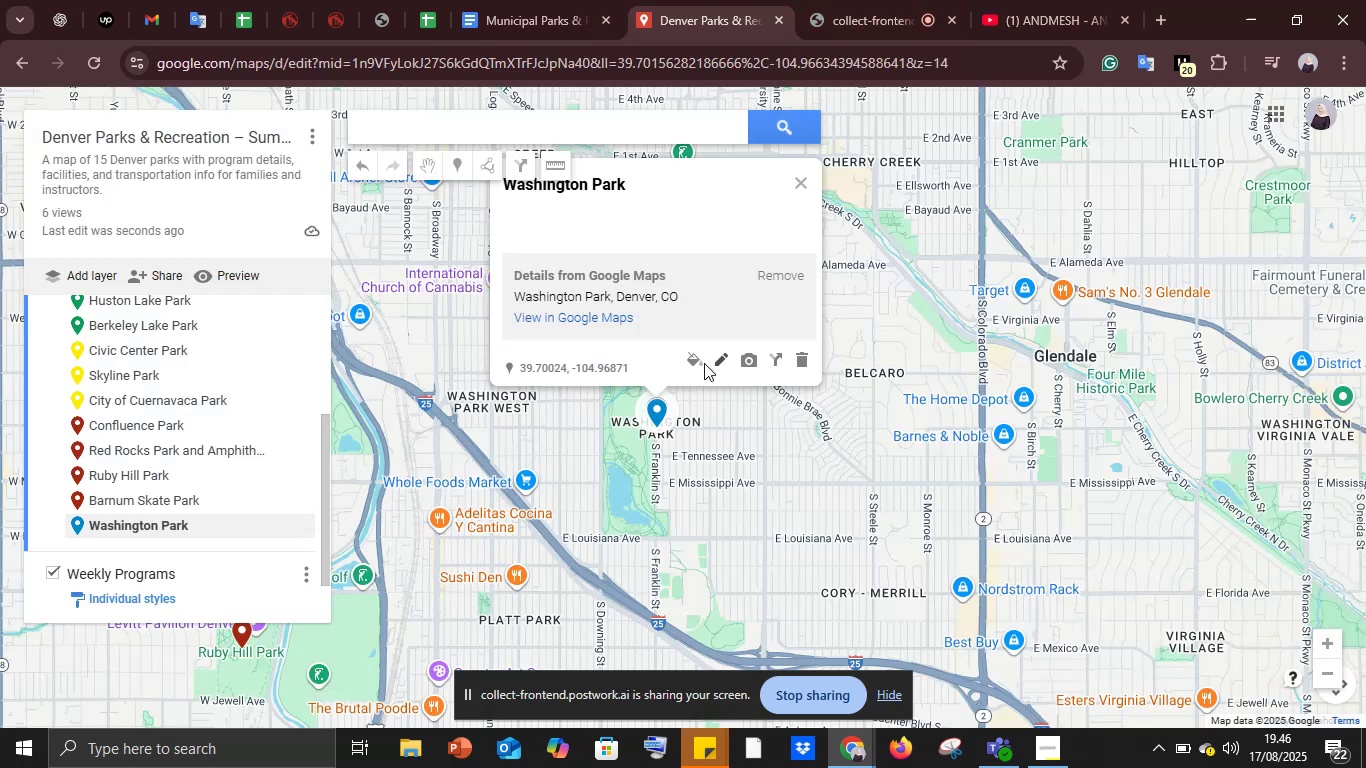 
left_click([692, 363])
 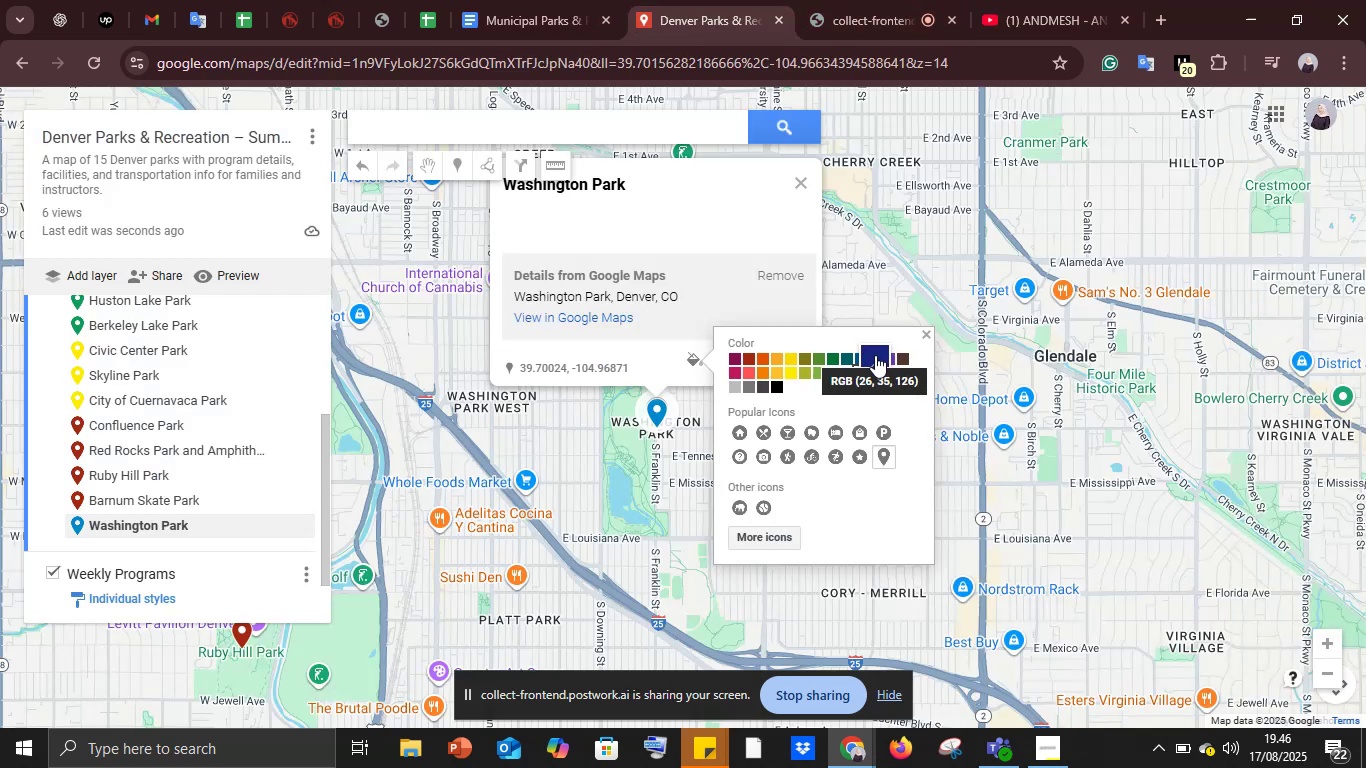 
left_click([875, 354])
 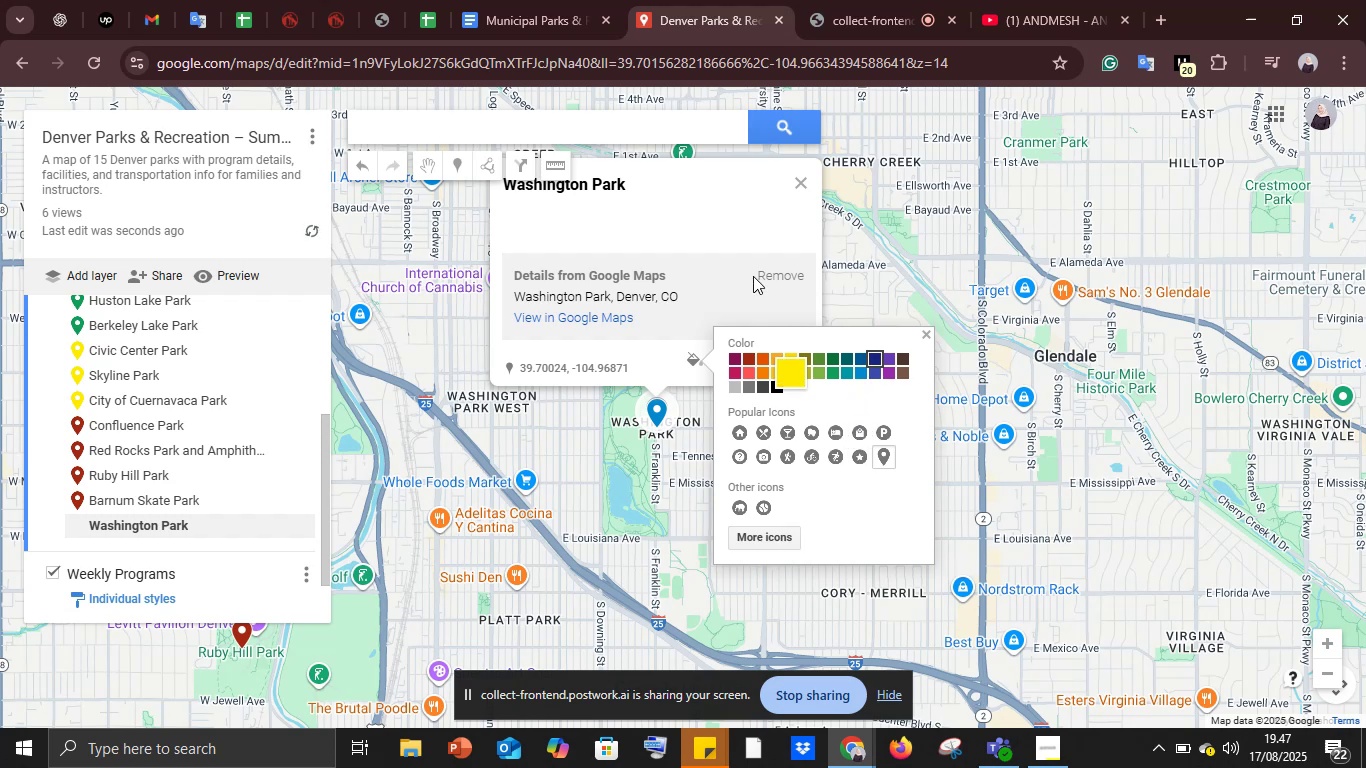 
left_click([524, 0])
 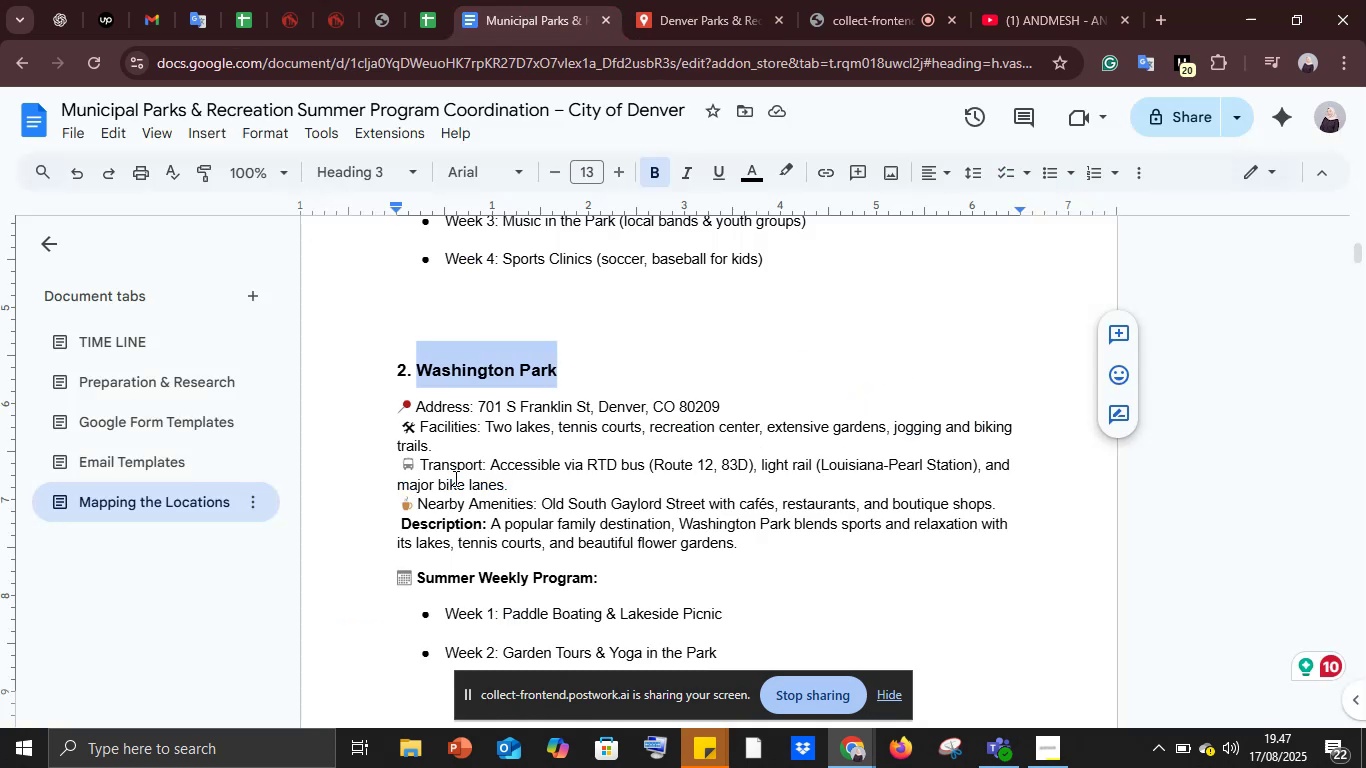 
scroll: coordinate [459, 481], scroll_direction: down, amount: 2.0
 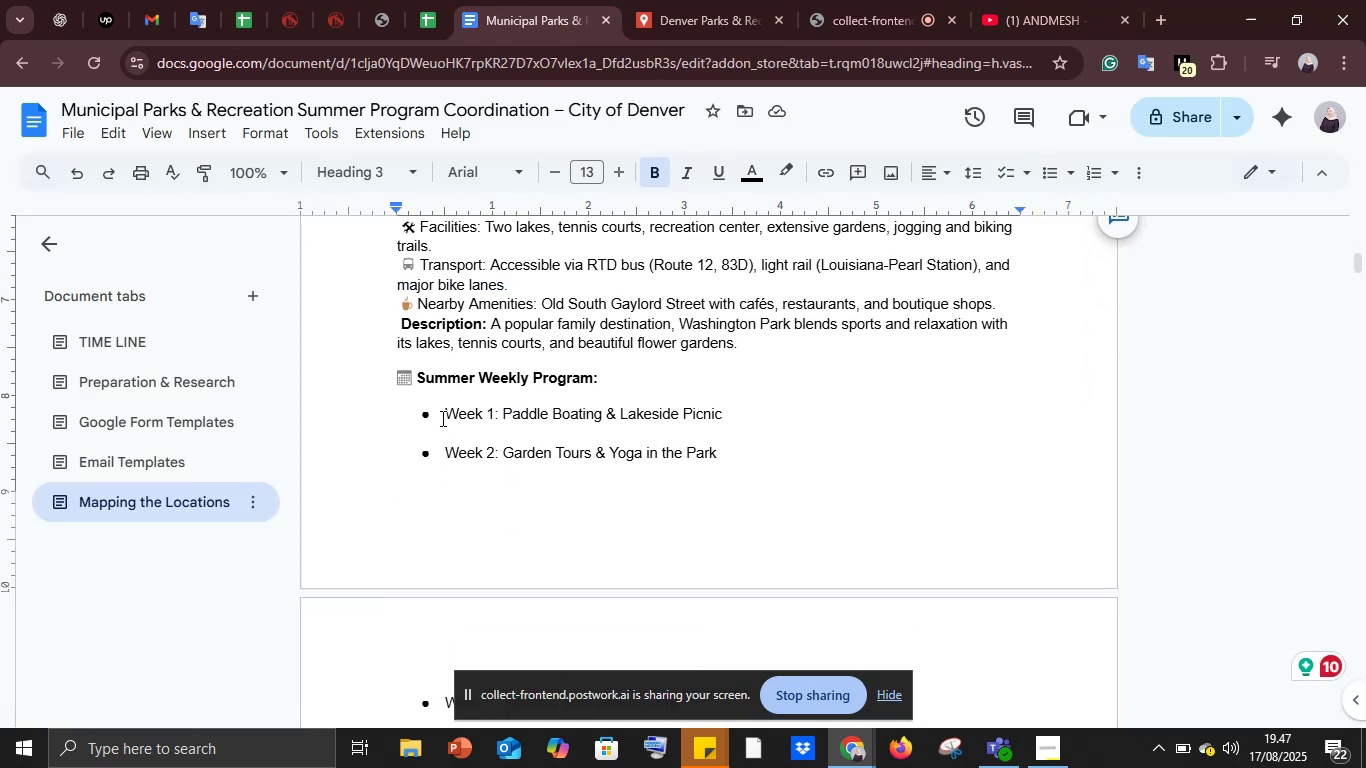 
left_click([443, 416])
 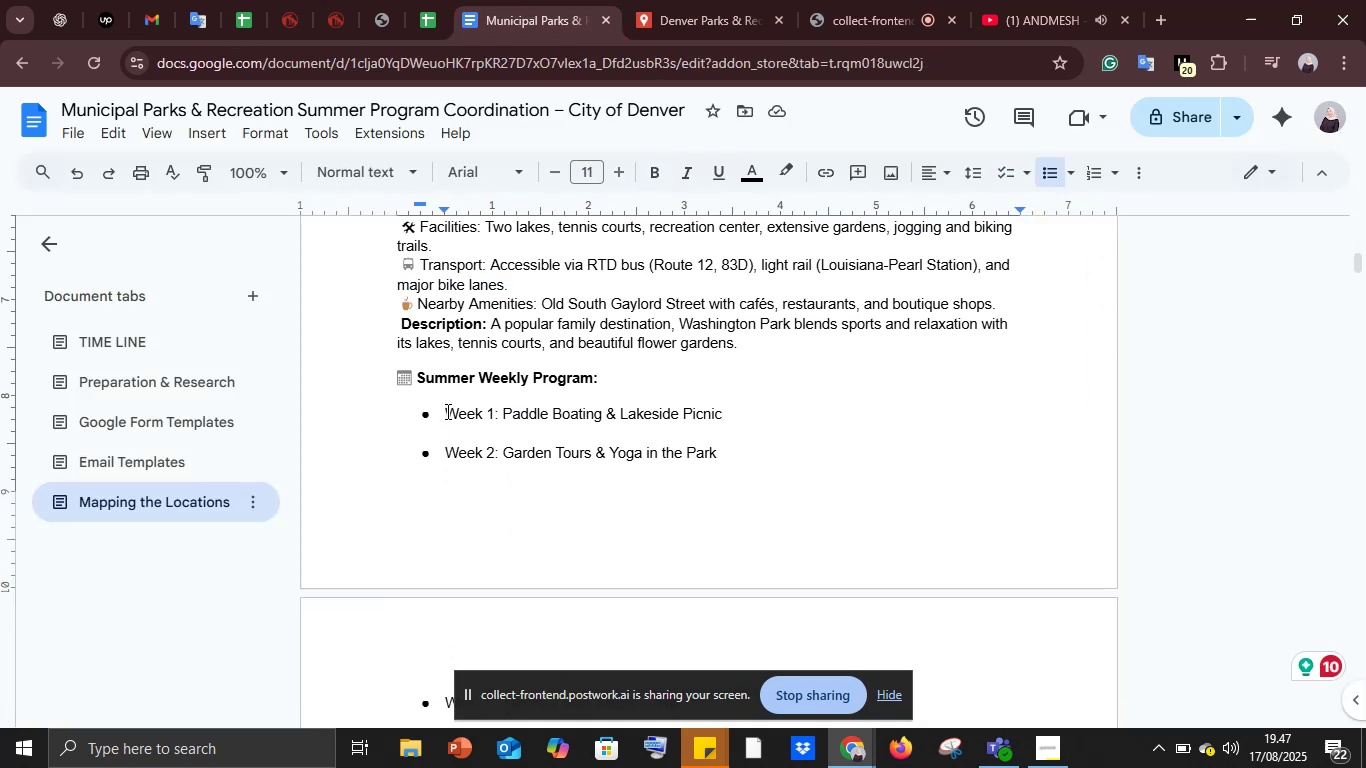 
left_click_drag(start_coordinate=[447, 410], to_coordinate=[583, 413])
 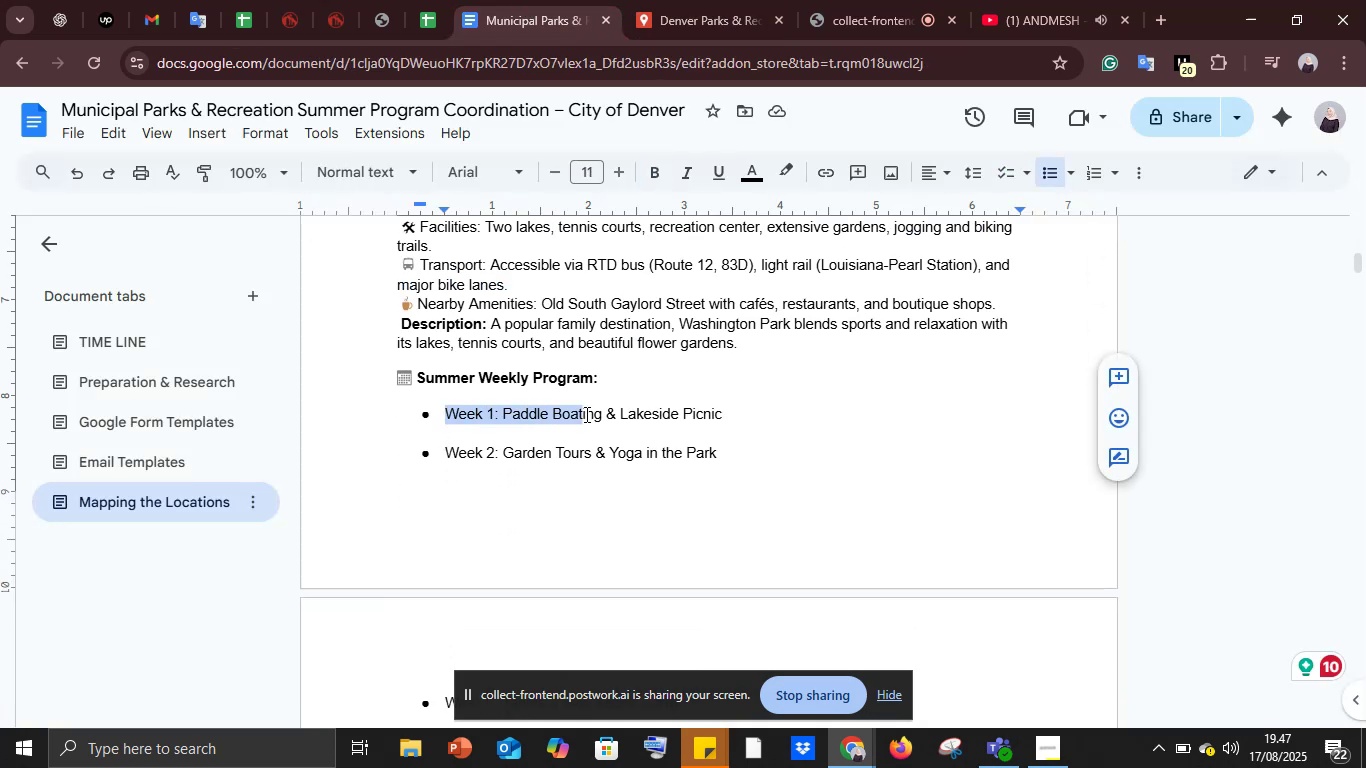 
left_click_drag(start_coordinate=[583, 413], to_coordinate=[686, 420])
 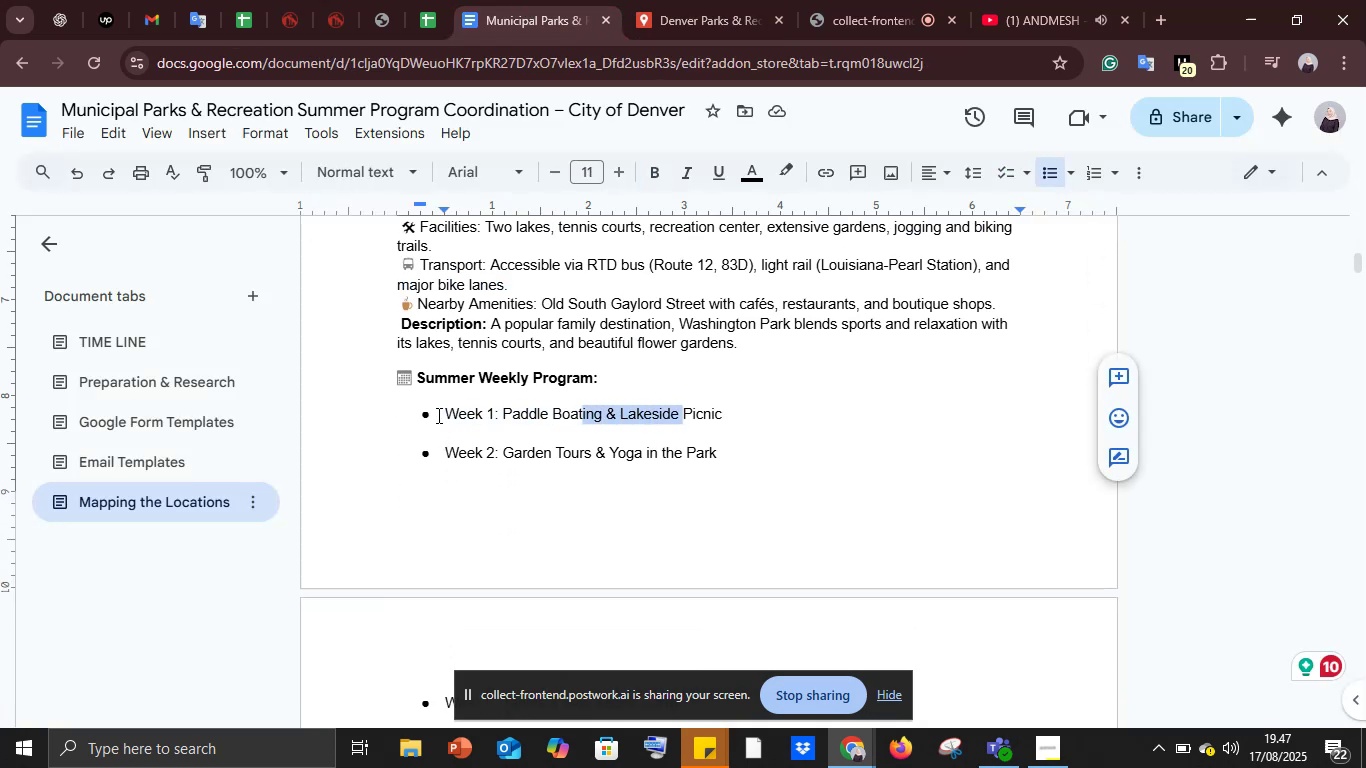 
left_click([437, 415])
 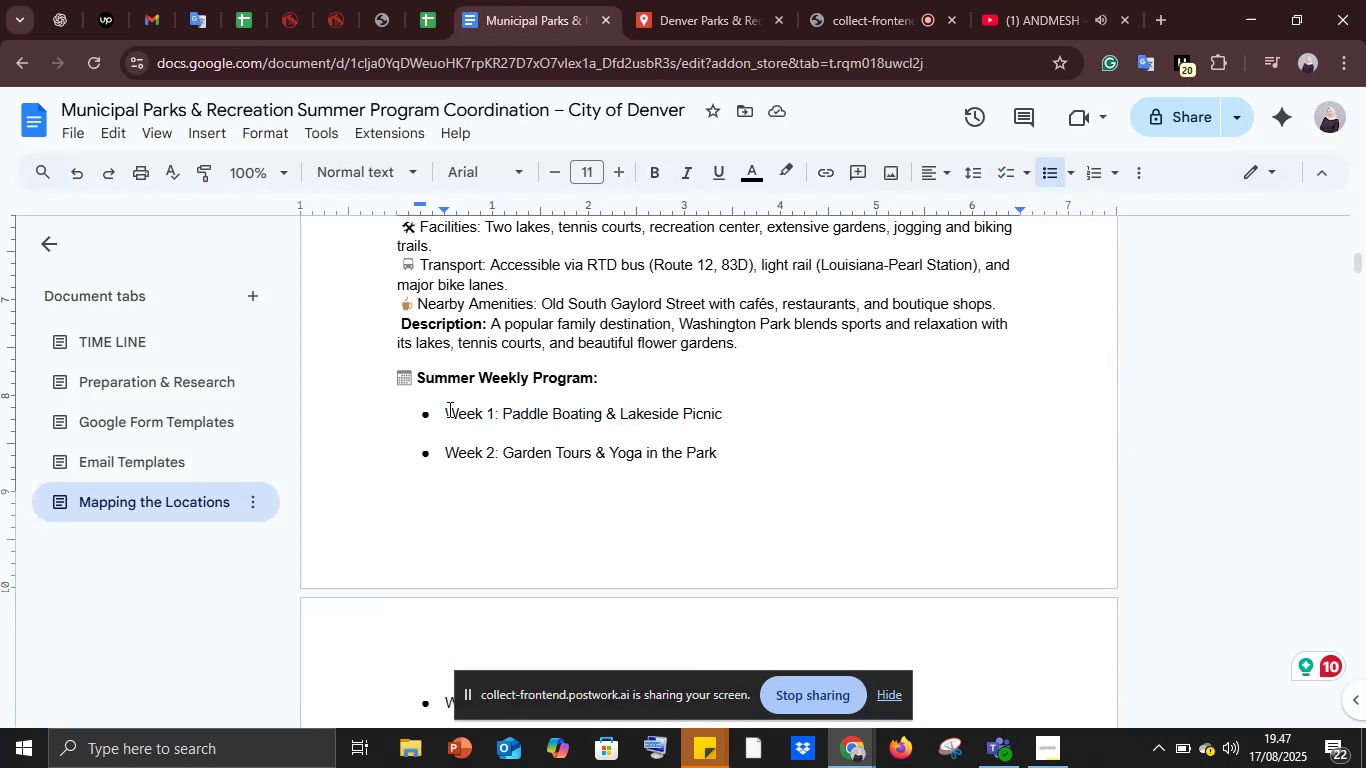 
left_click_drag(start_coordinate=[448, 409], to_coordinate=[727, 420])
 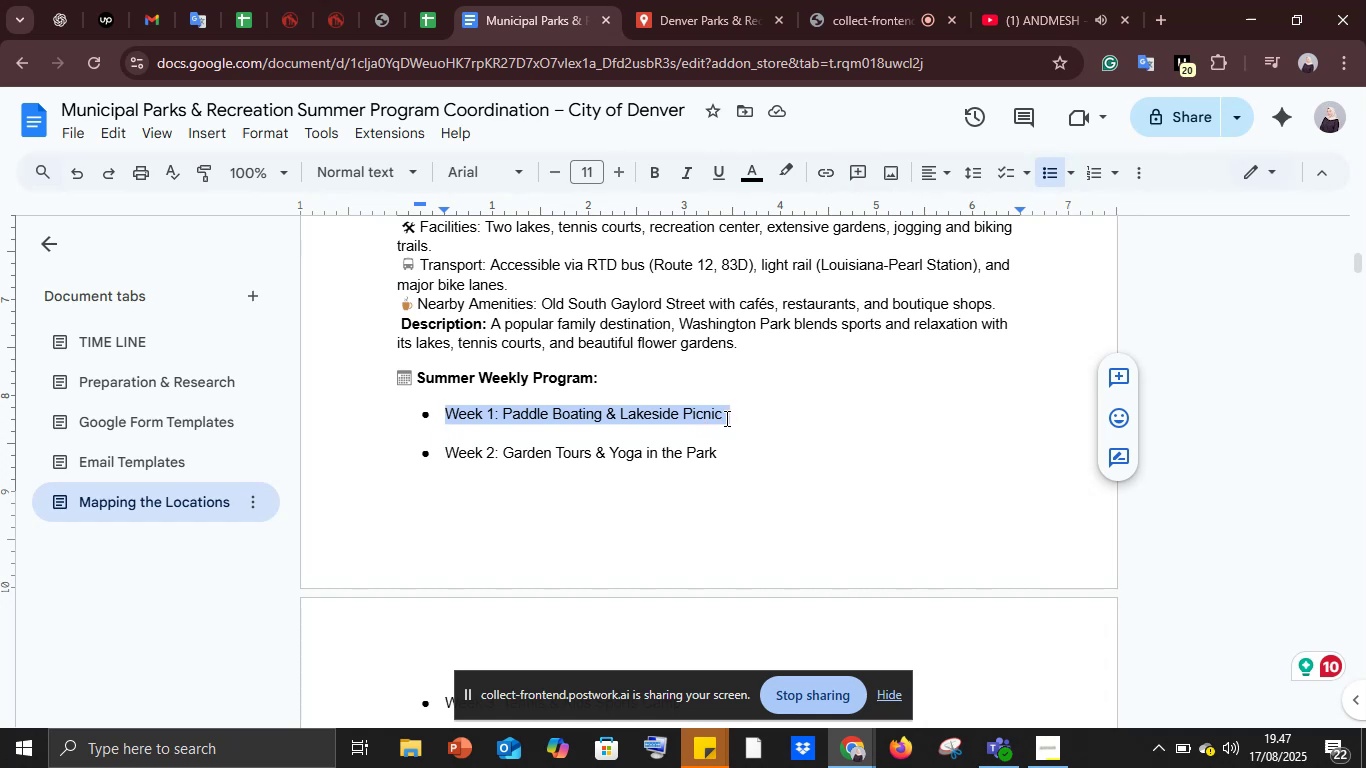 
key(Control+C)
 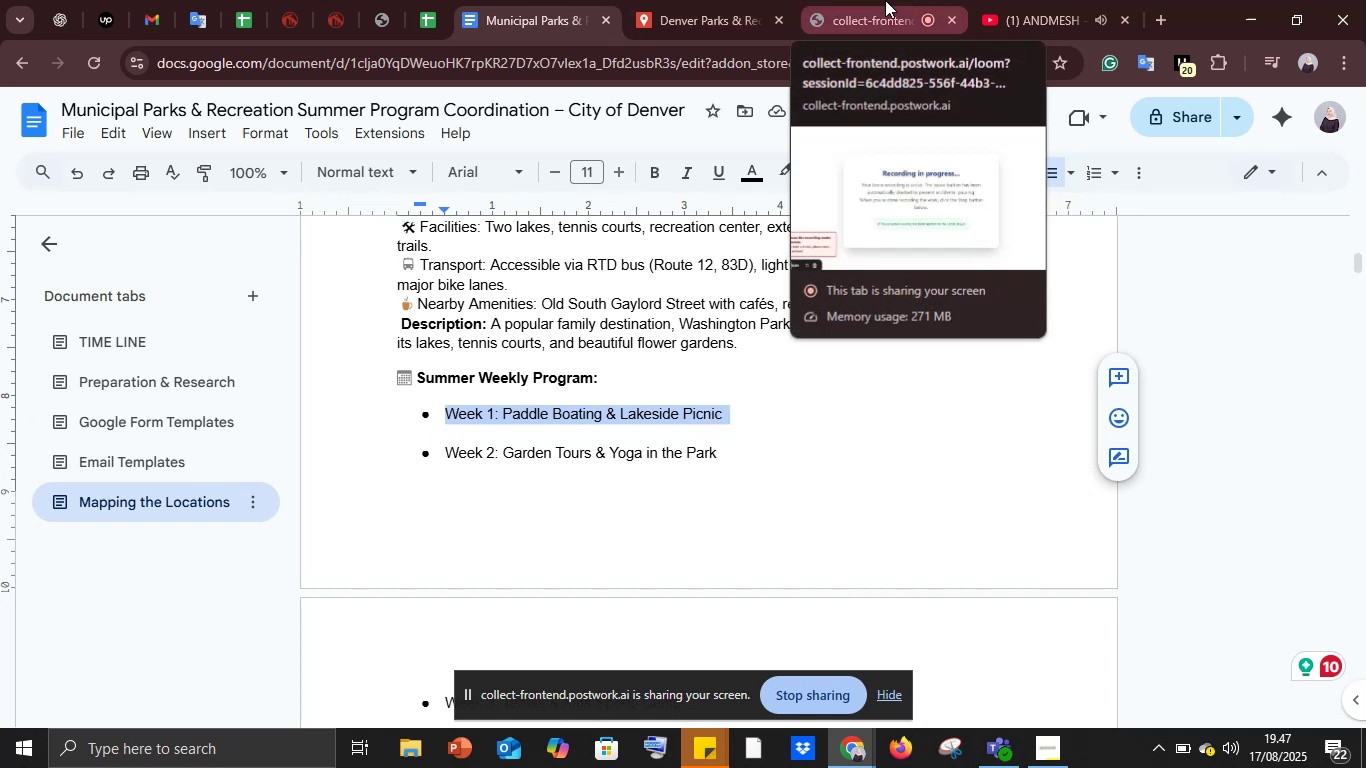 
left_click([885, 0])
 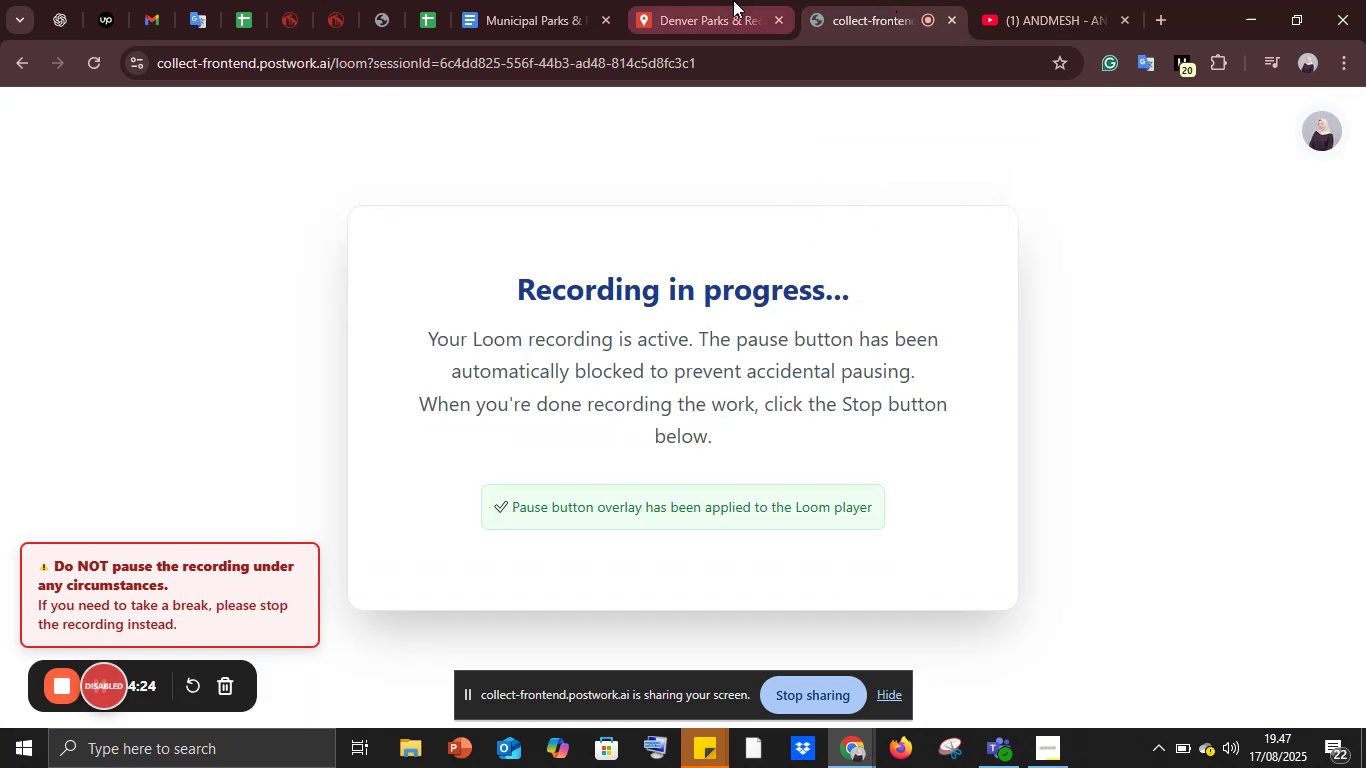 
left_click([733, 0])
 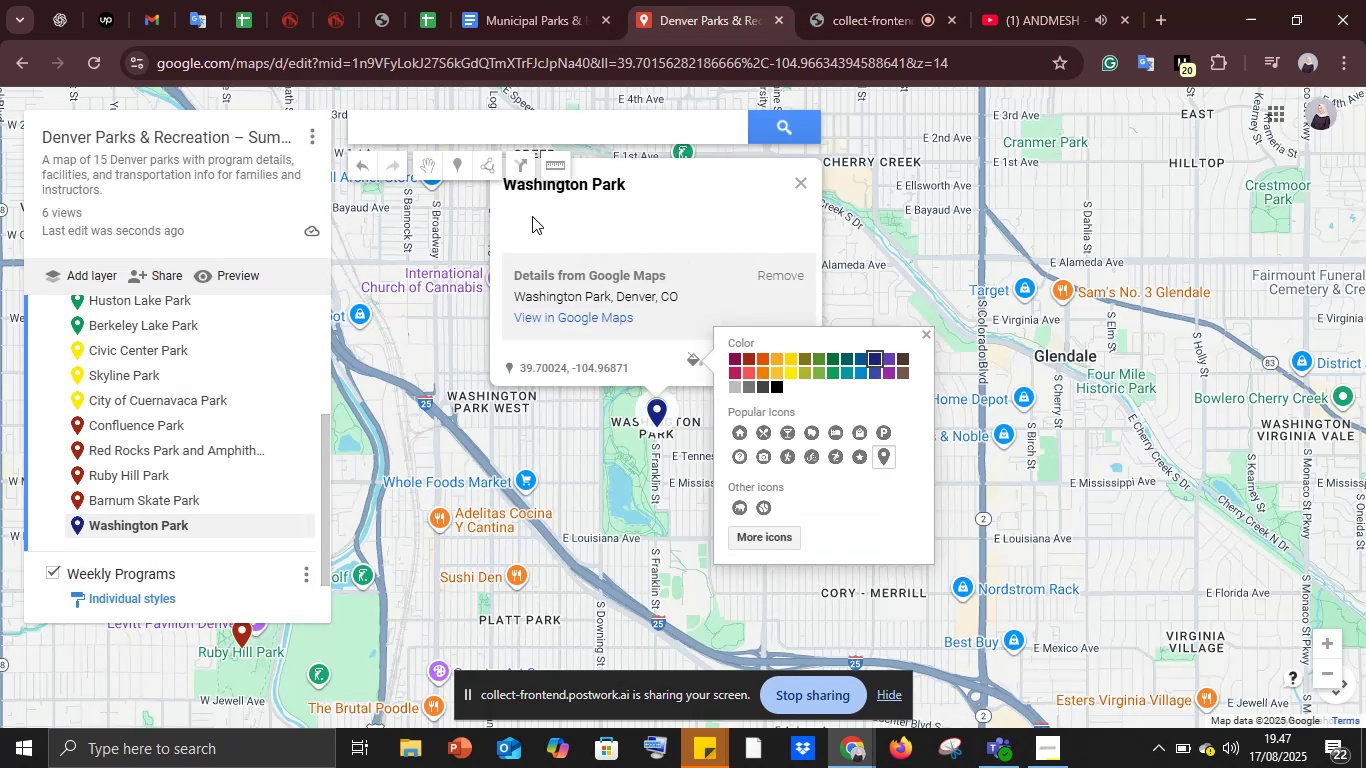 
wait(5.47)
 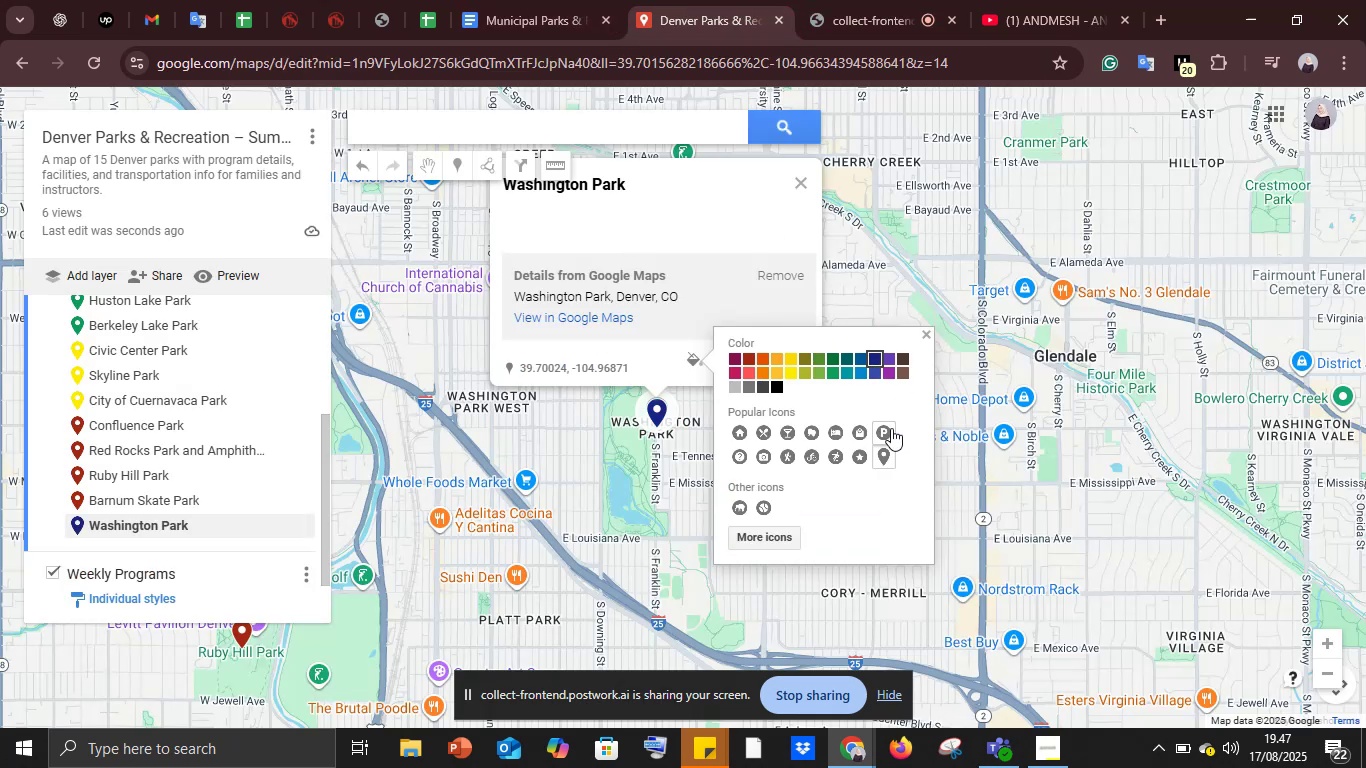 
left_click([924, 336])
 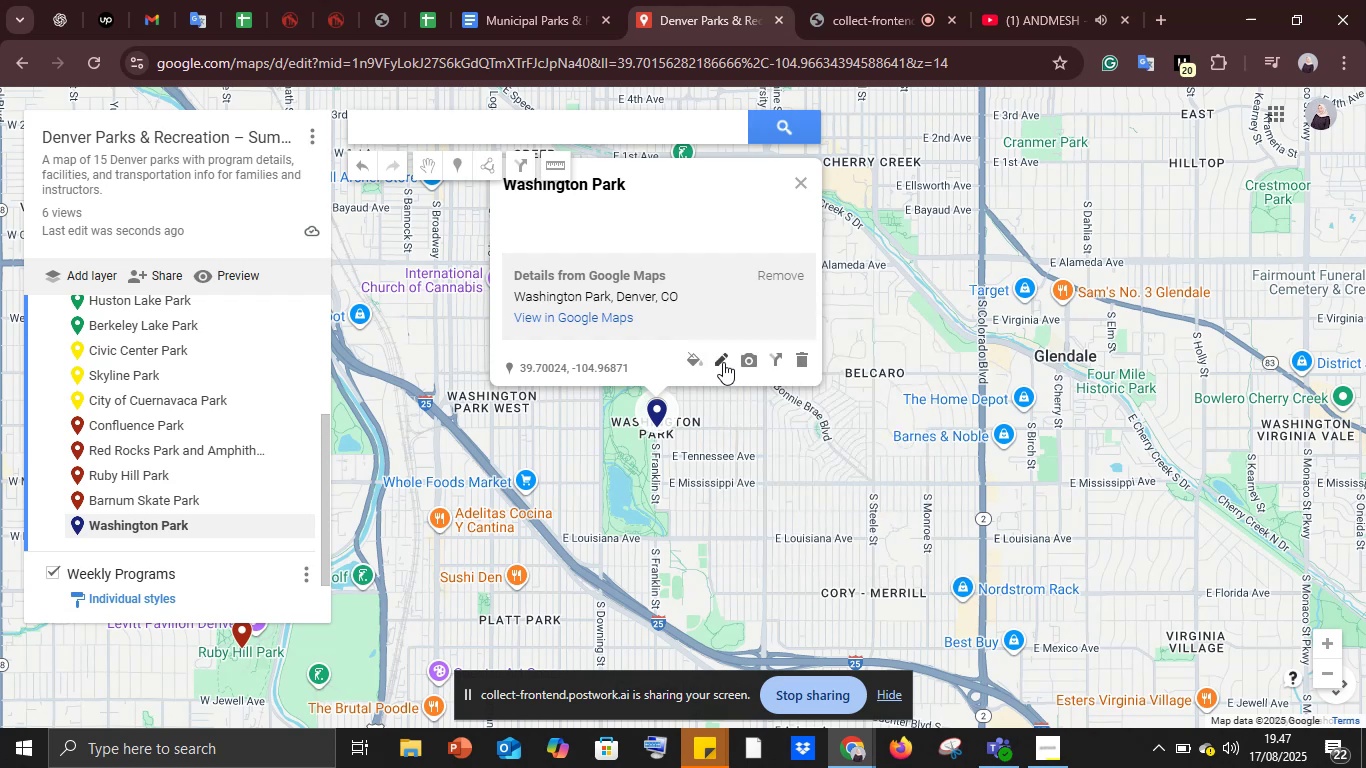 
left_click([723, 361])
 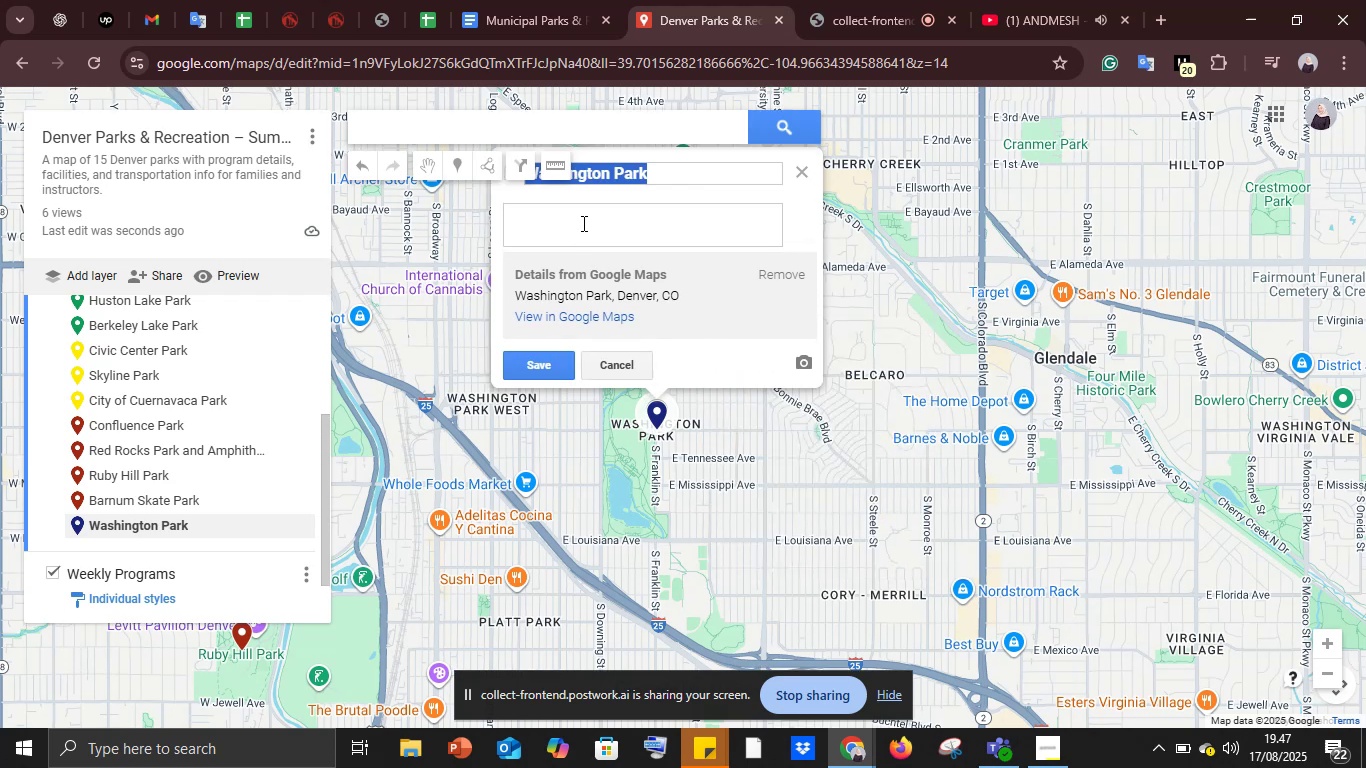 
left_click([582, 223])
 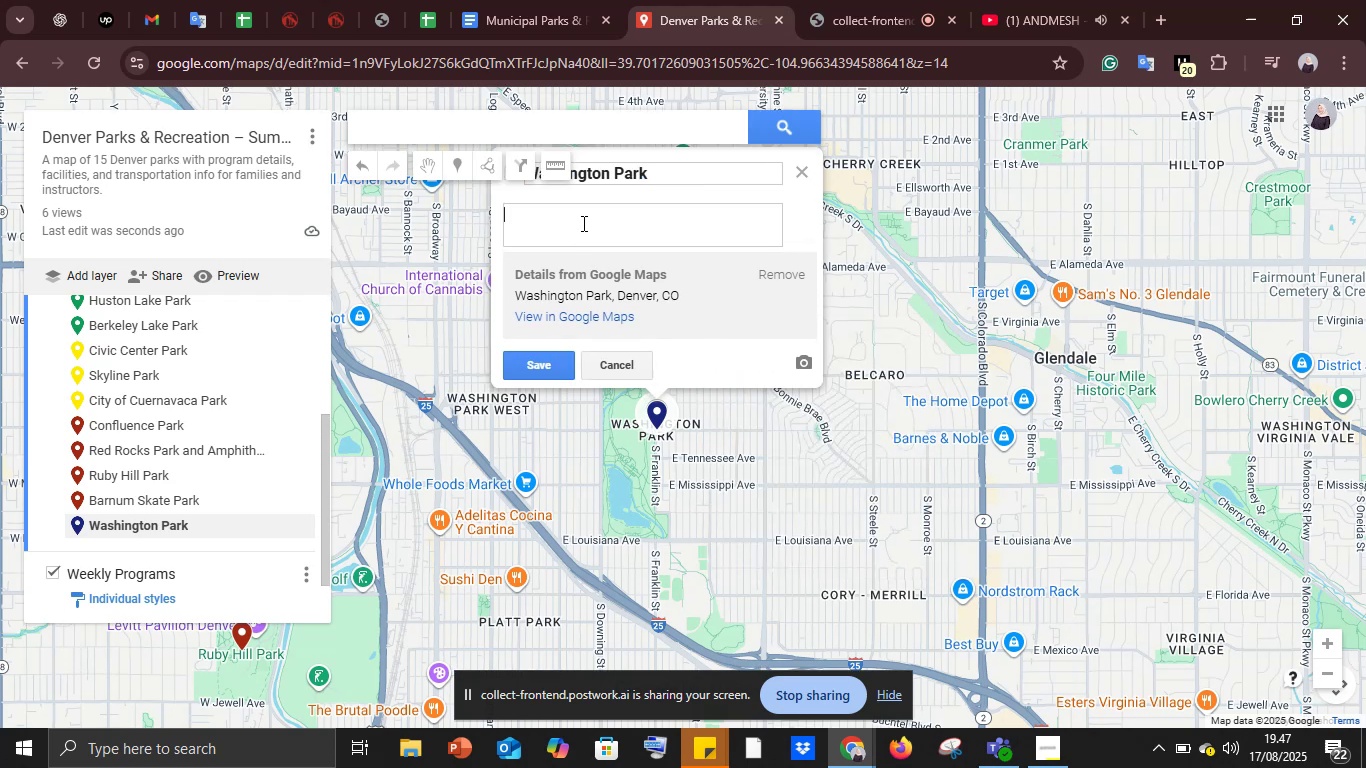 
key(Control+V)
 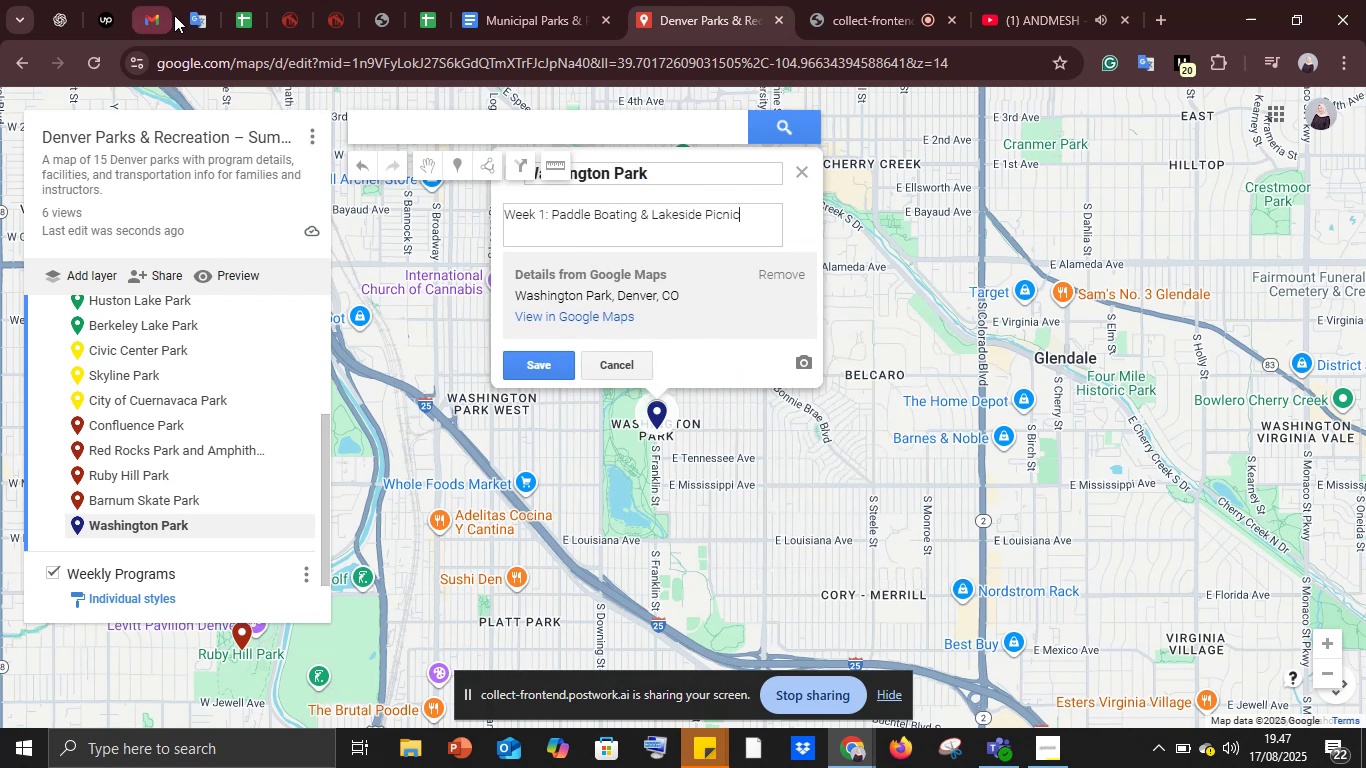 
left_click([188, 15])
 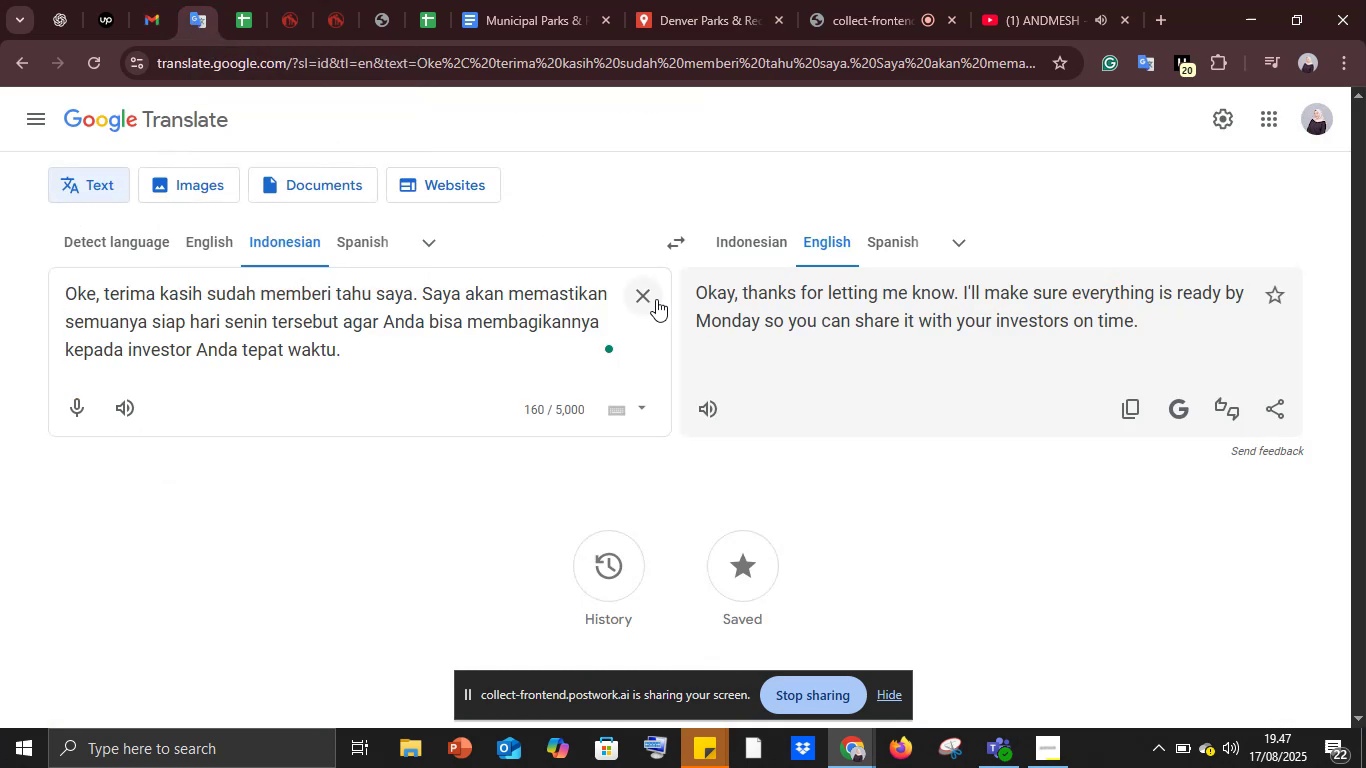 
left_click([656, 299])
 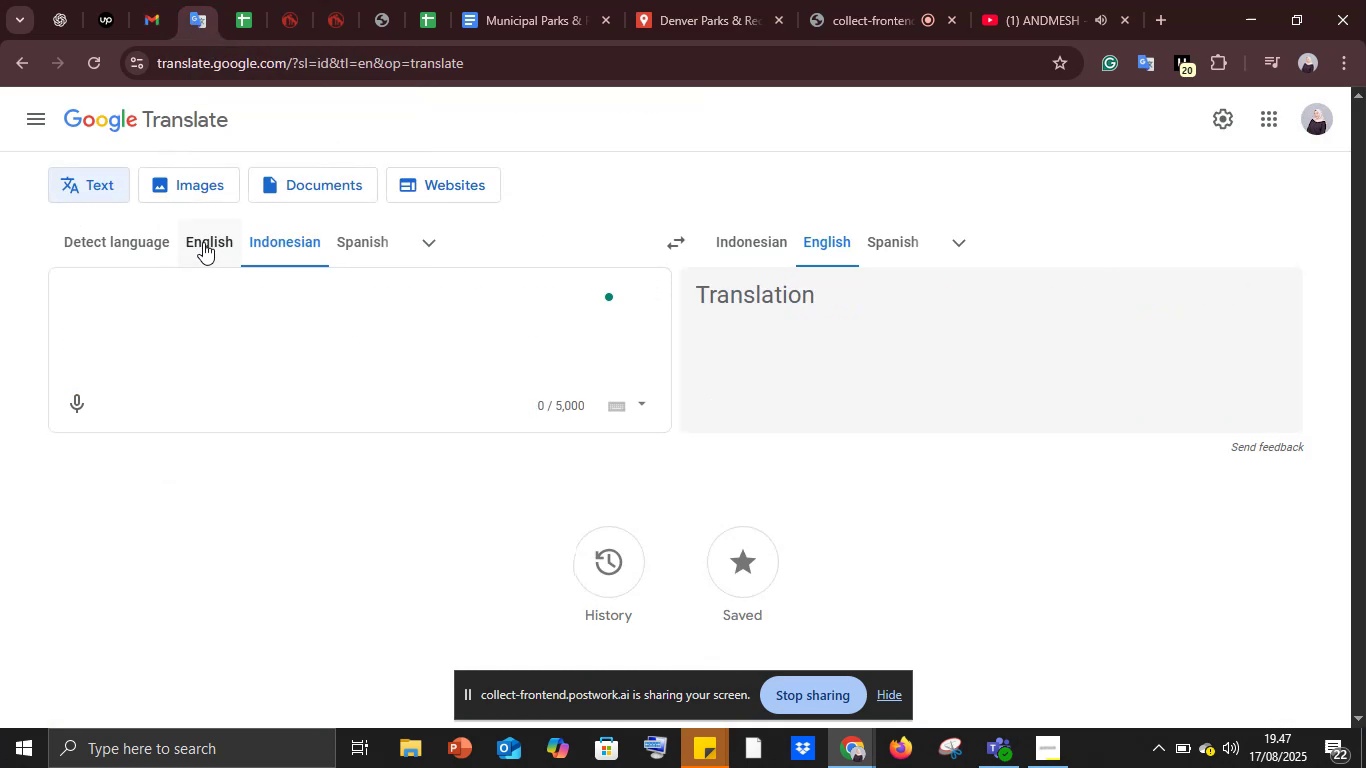 
left_click([203, 241])
 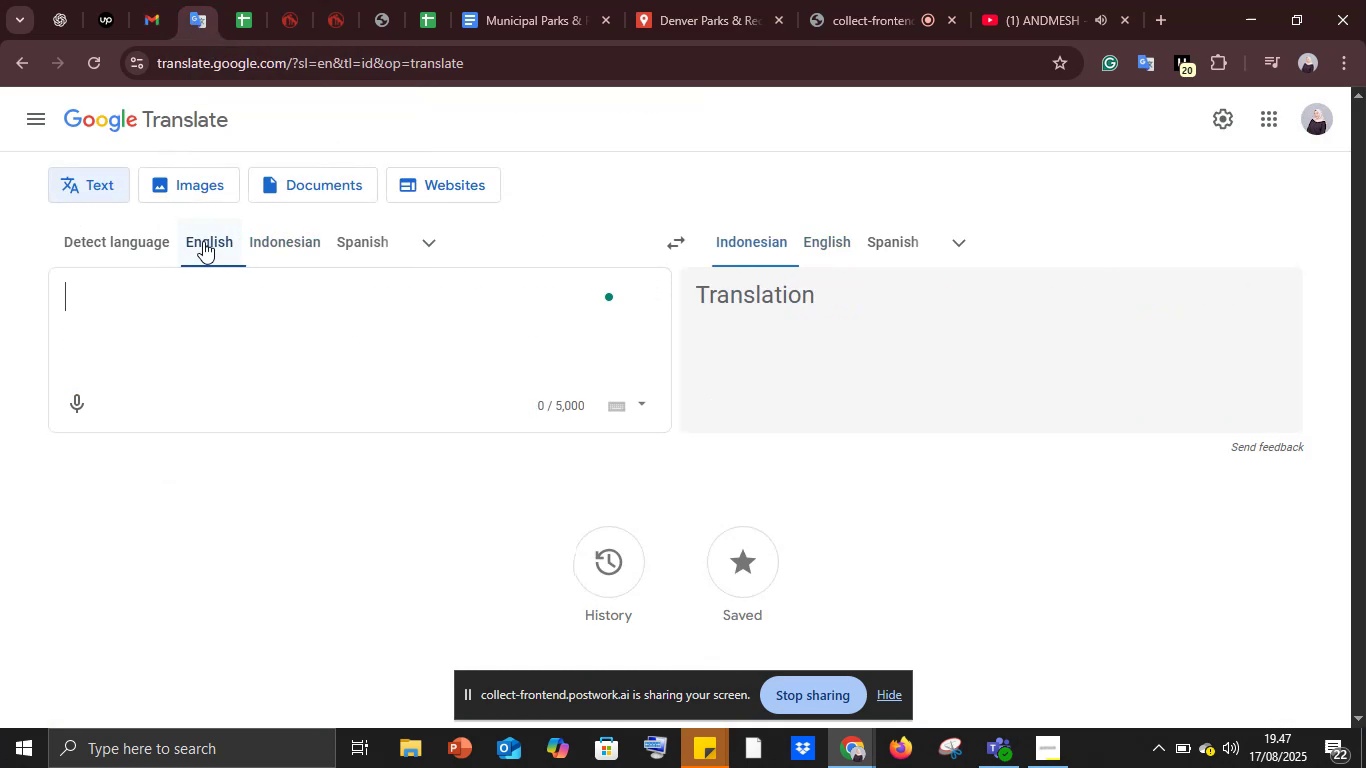 
key(Control+V)
 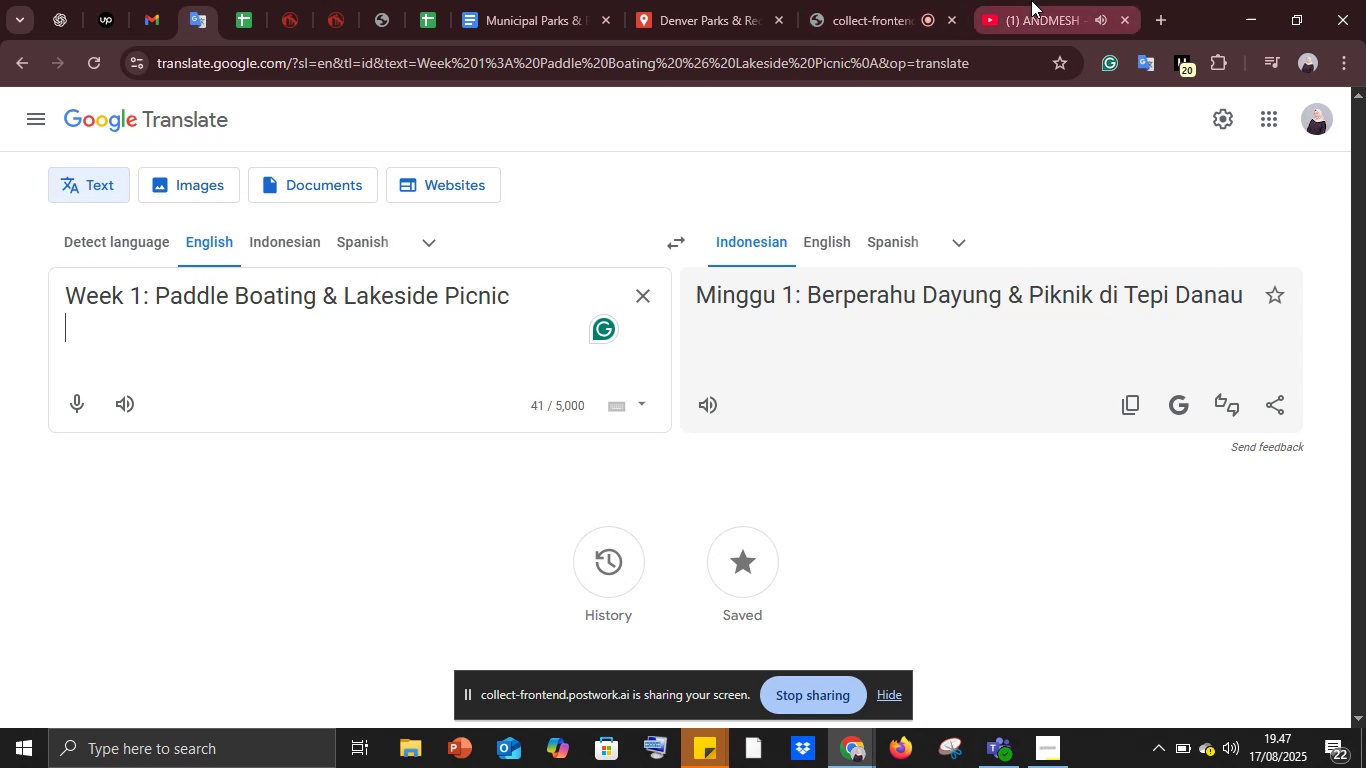 
left_click([727, 0])
 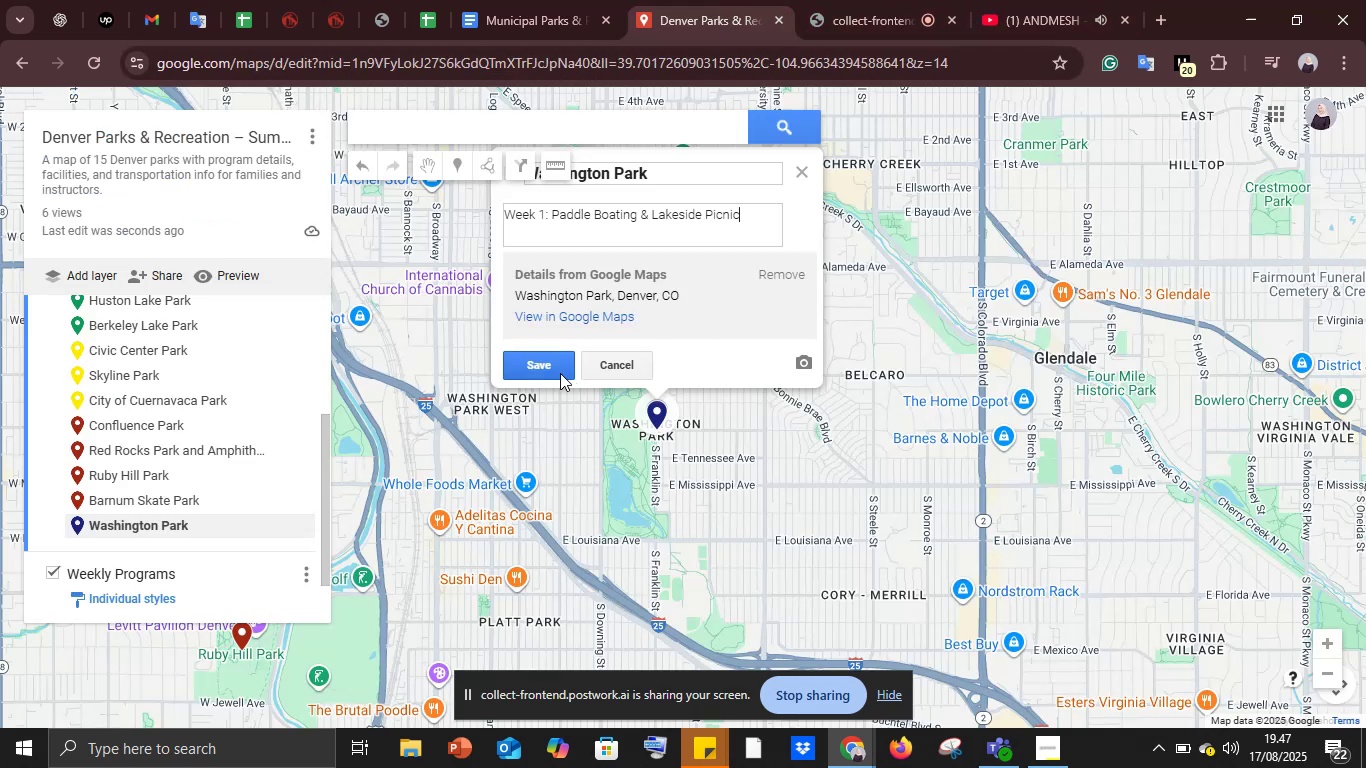 
left_click([555, 371])
 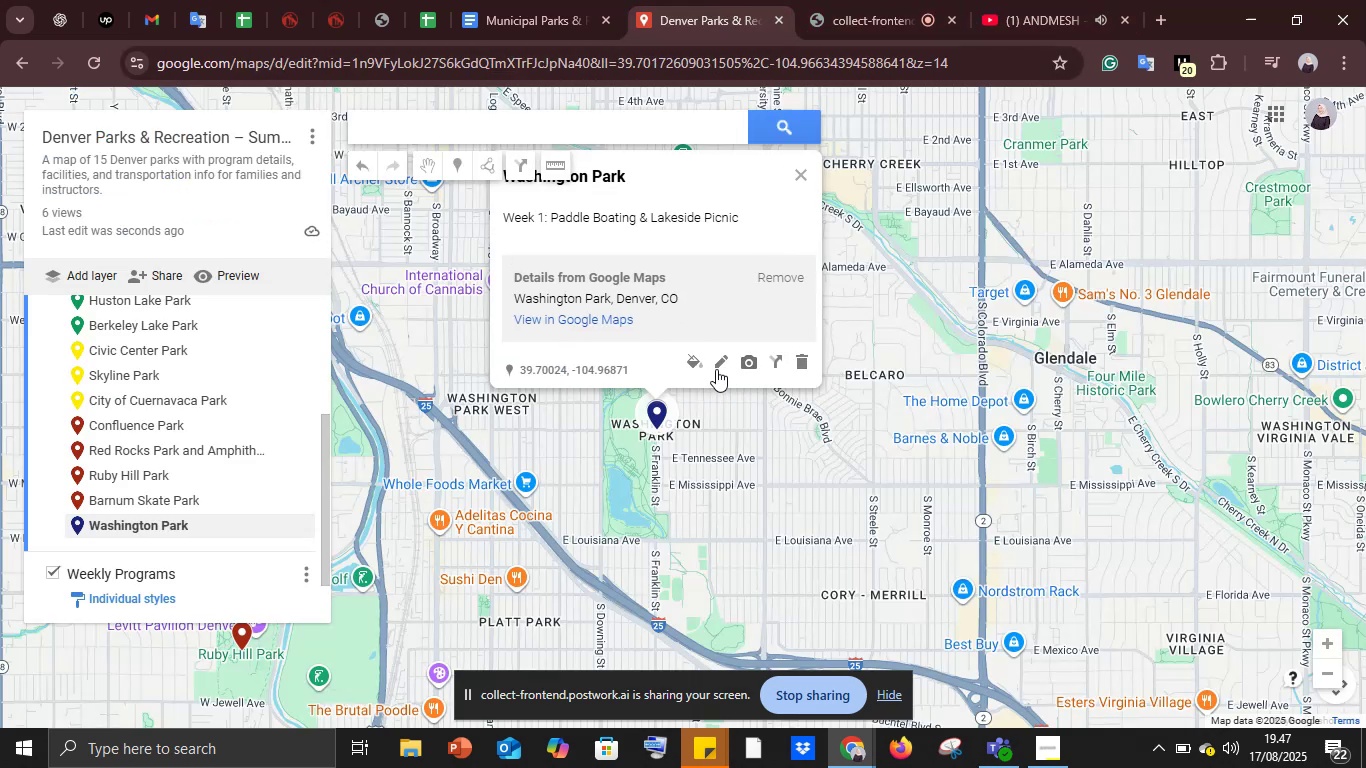 
left_click([689, 368])
 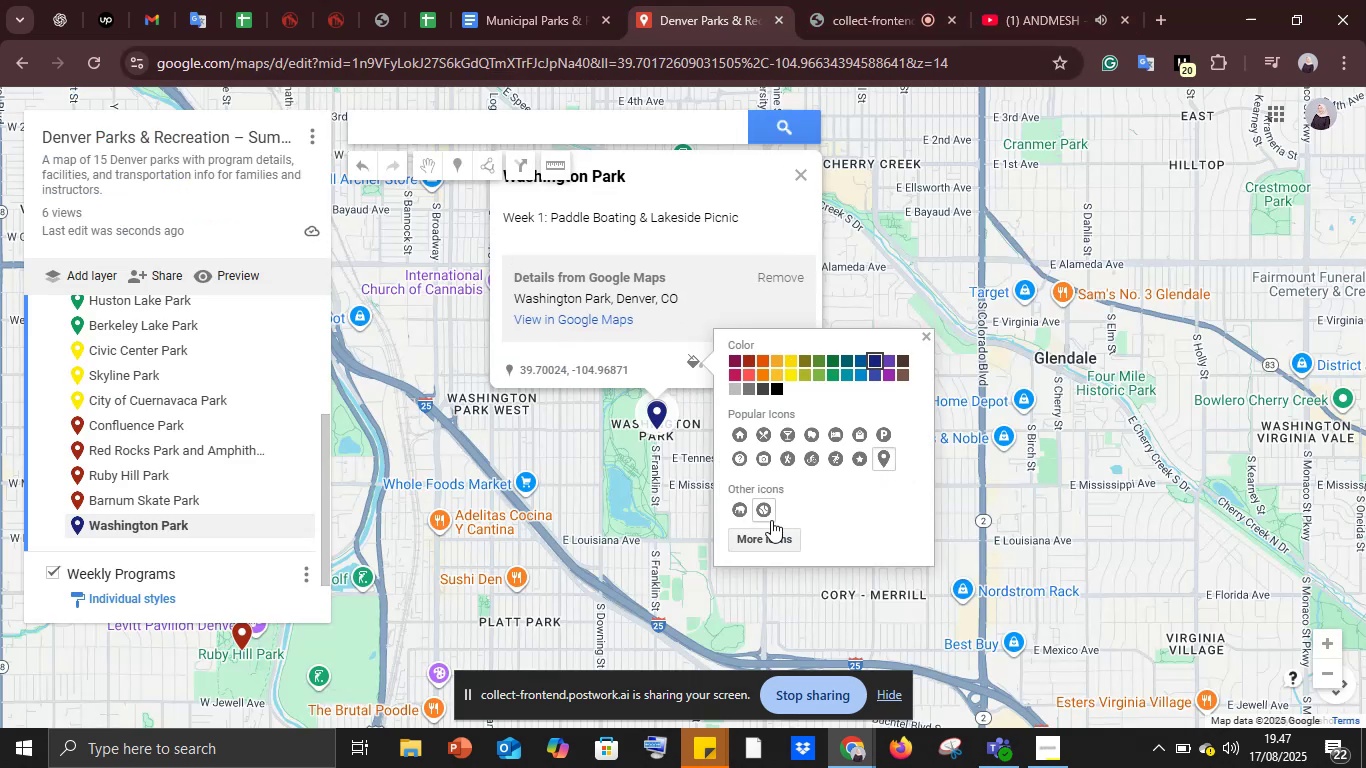 
left_click([762, 538])
 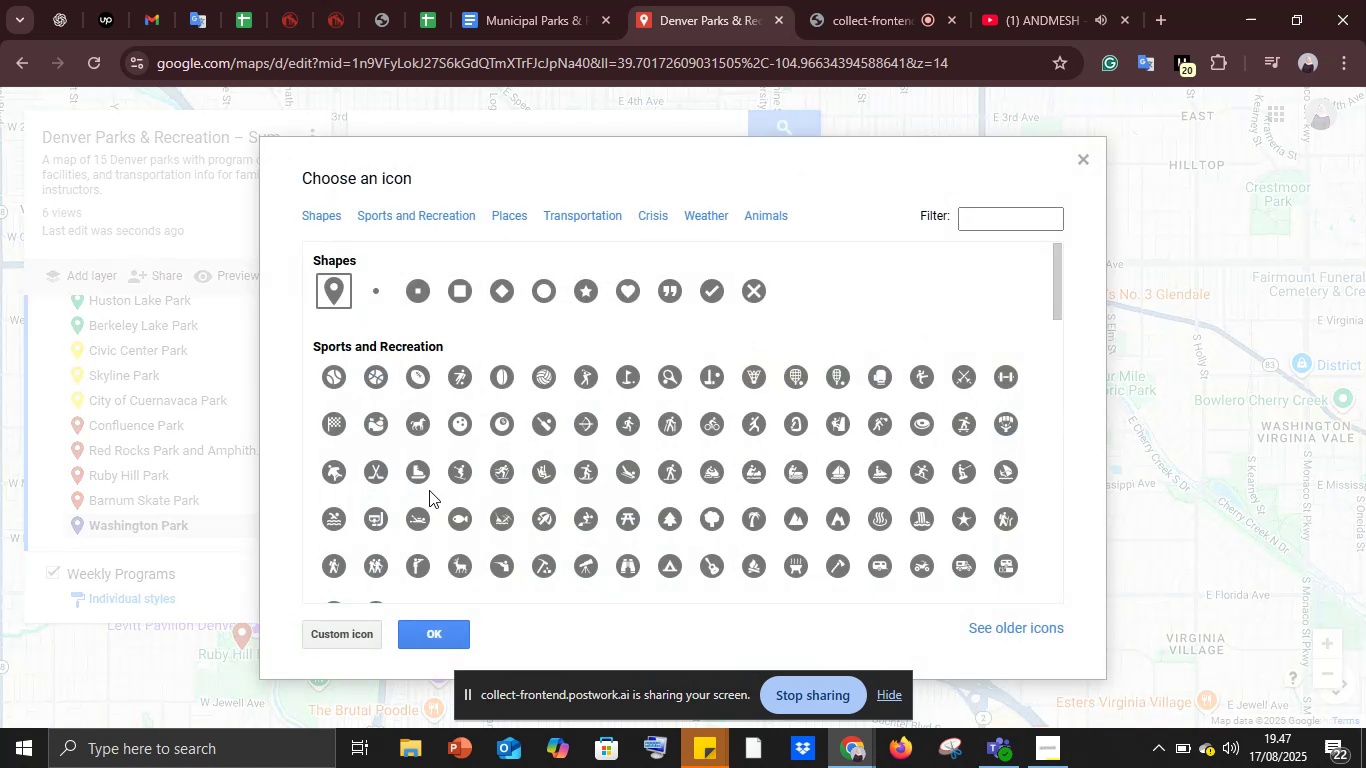 
wait(10.33)
 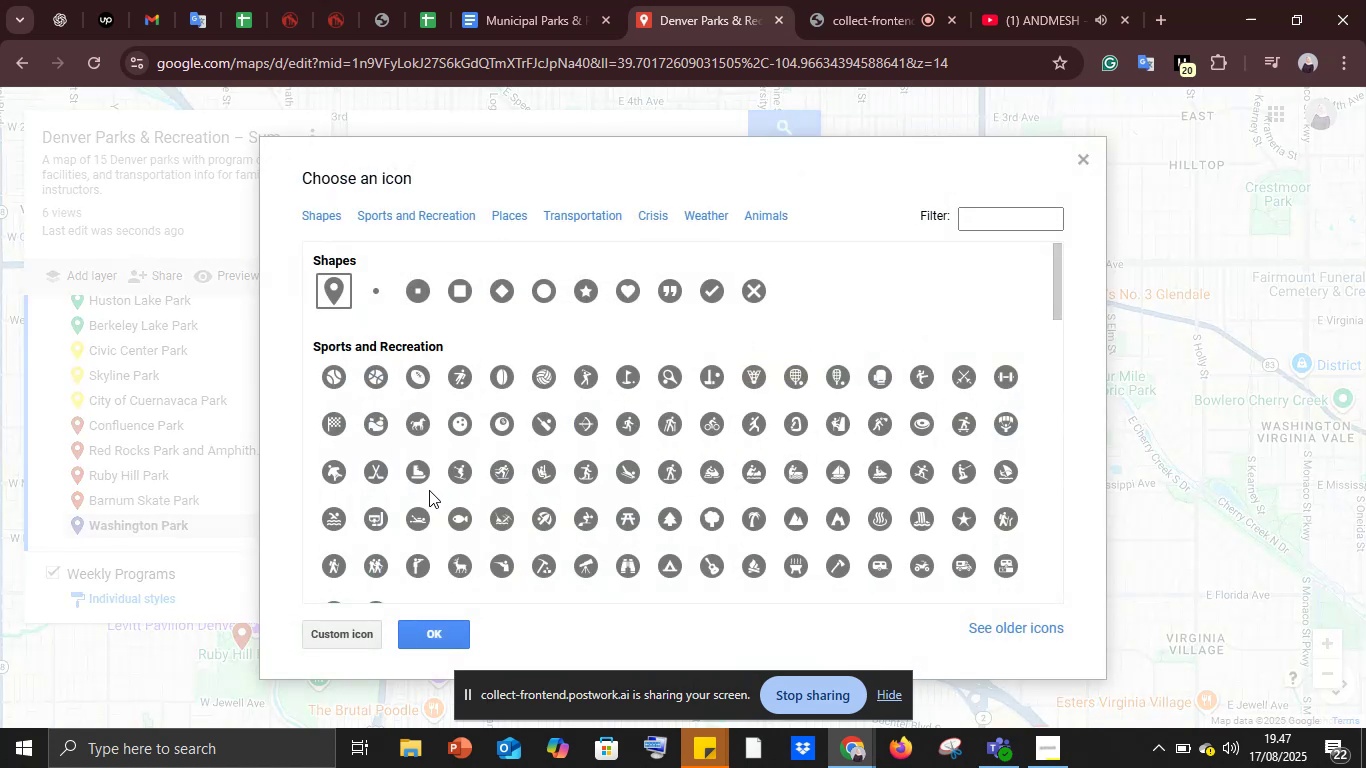 
left_click([982, 223])
 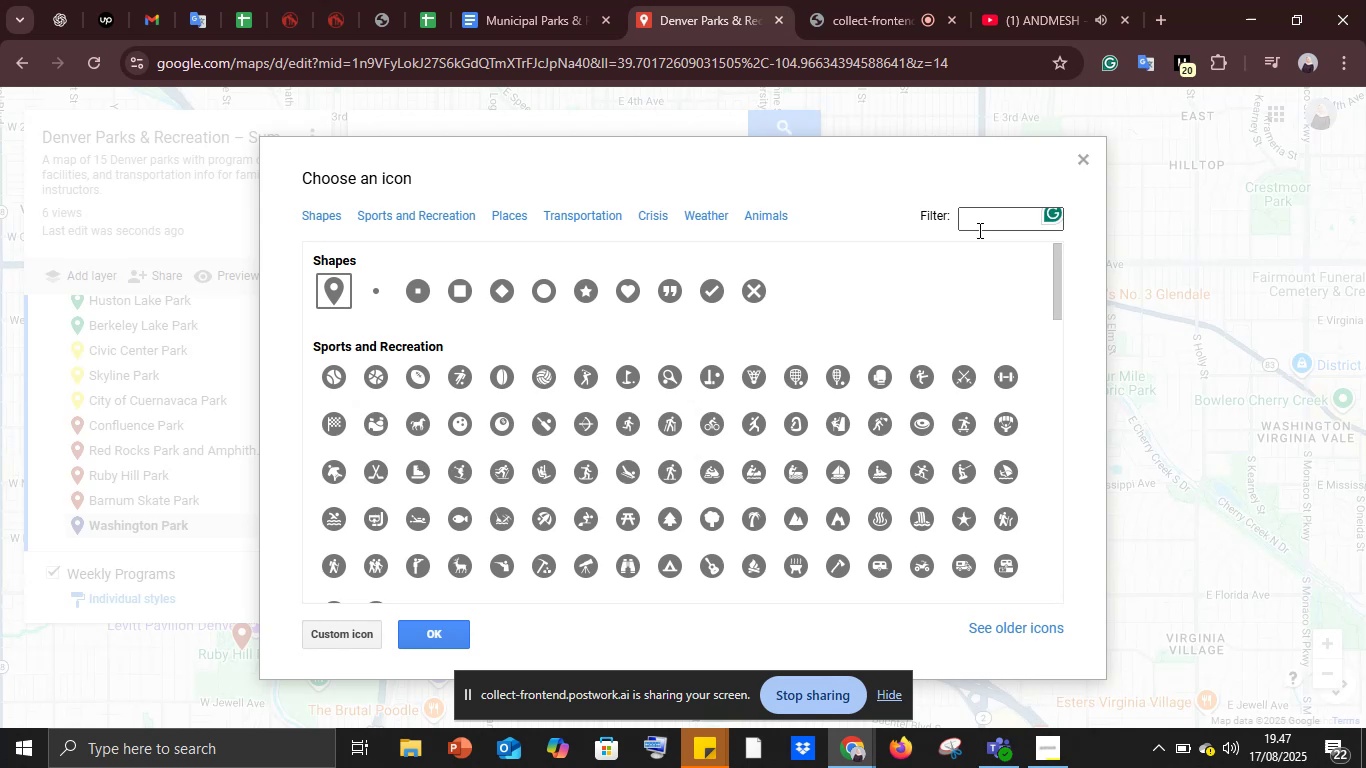 
type(danau)
 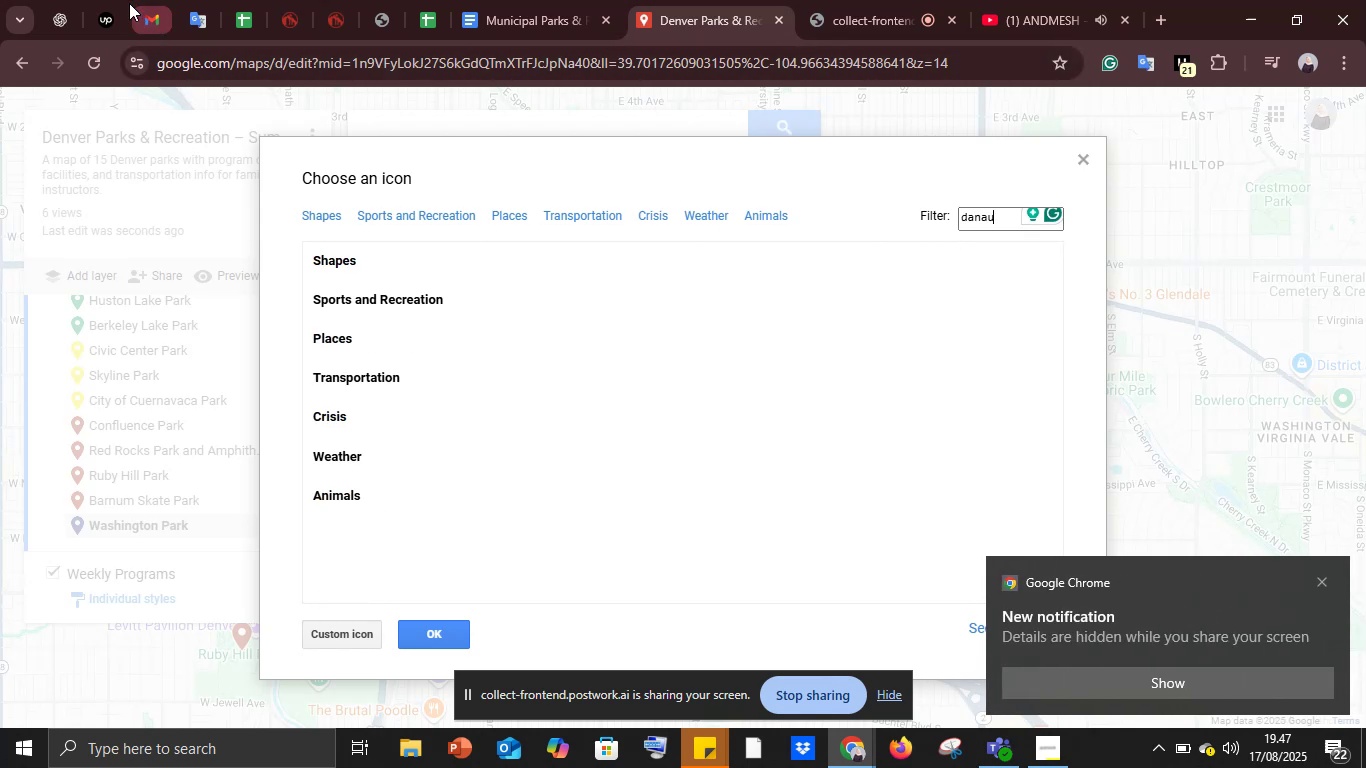 
left_click([112, 0])
 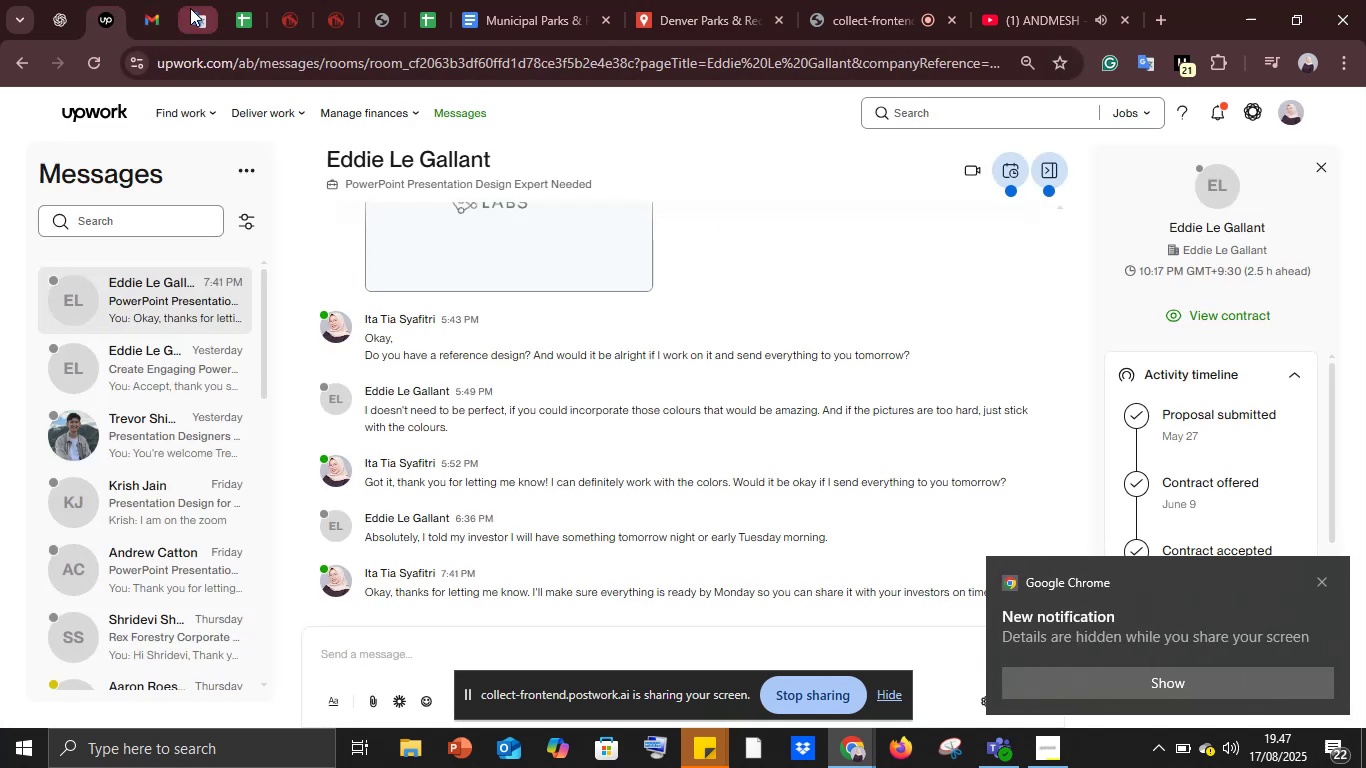 
left_click([190, 8])
 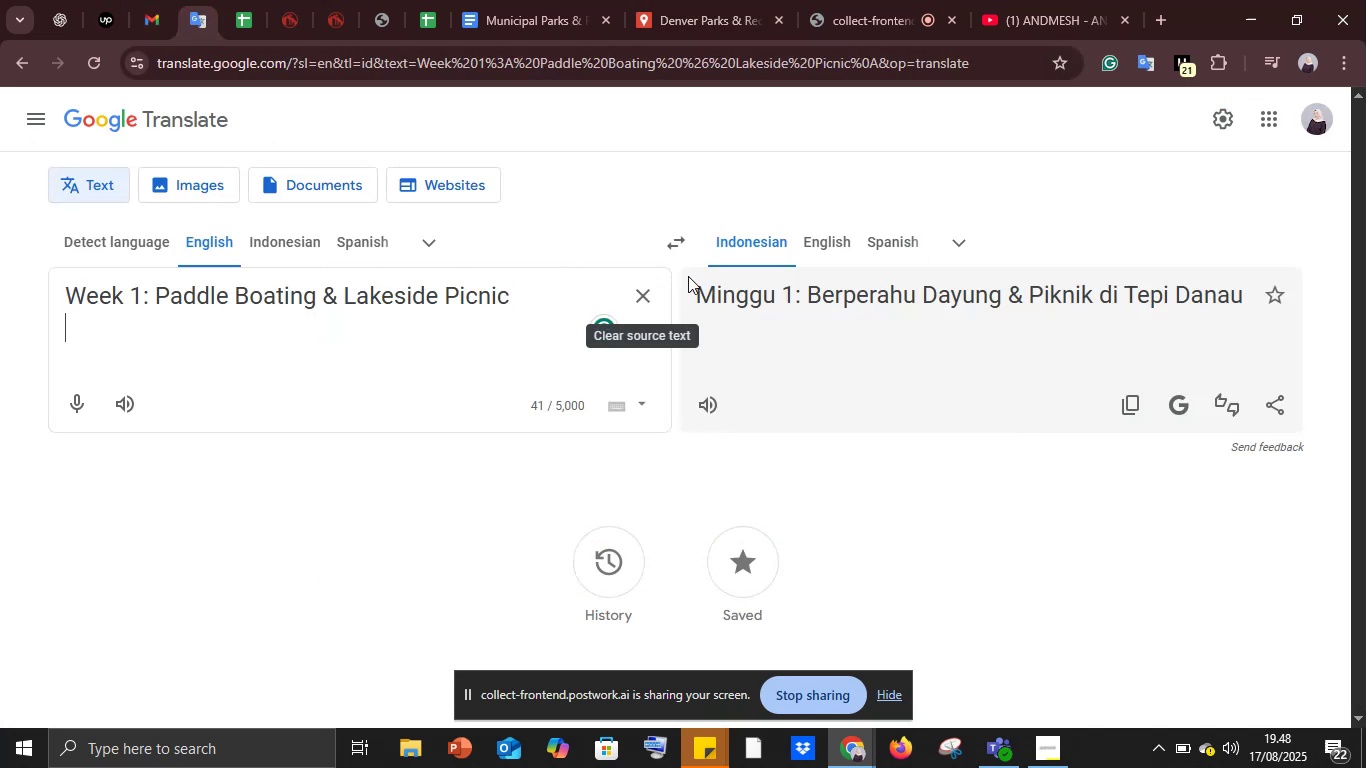 
type(danau)
 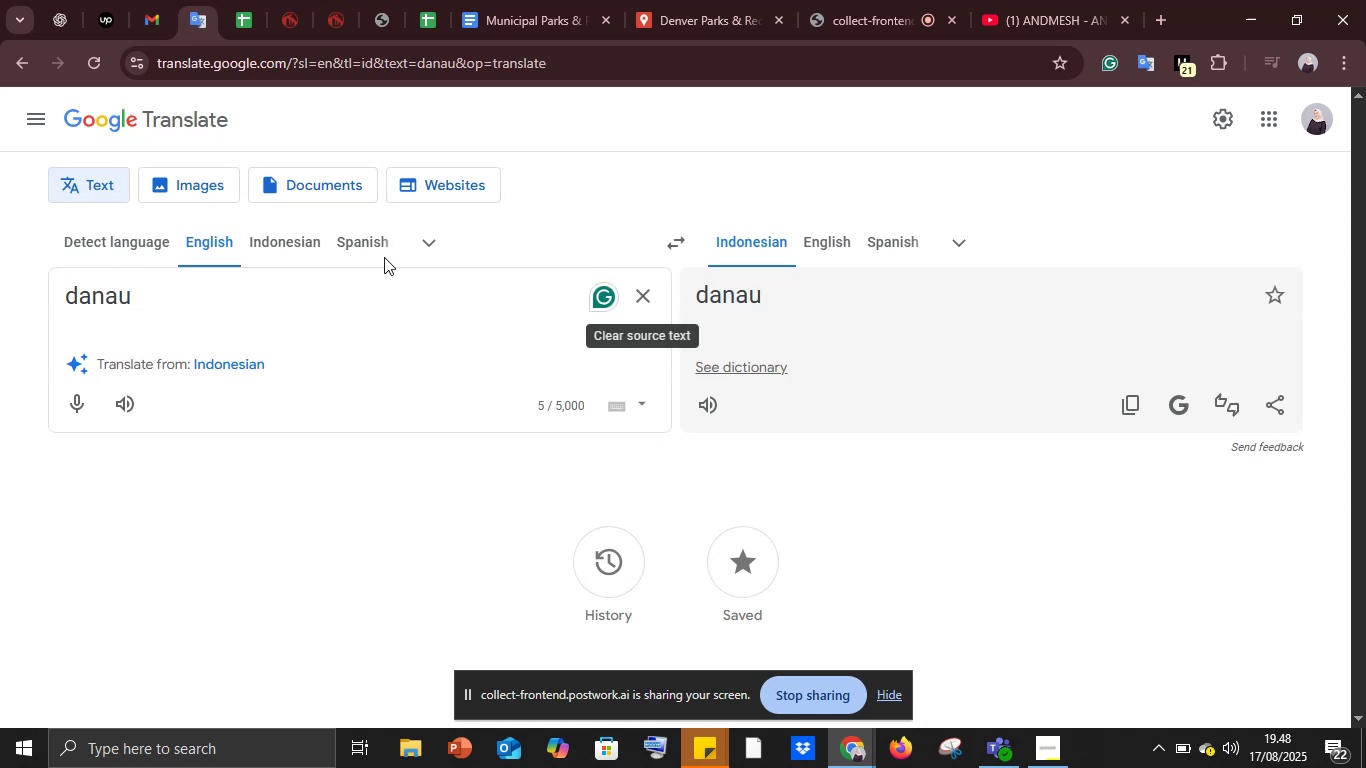 
left_click([311, 234])
 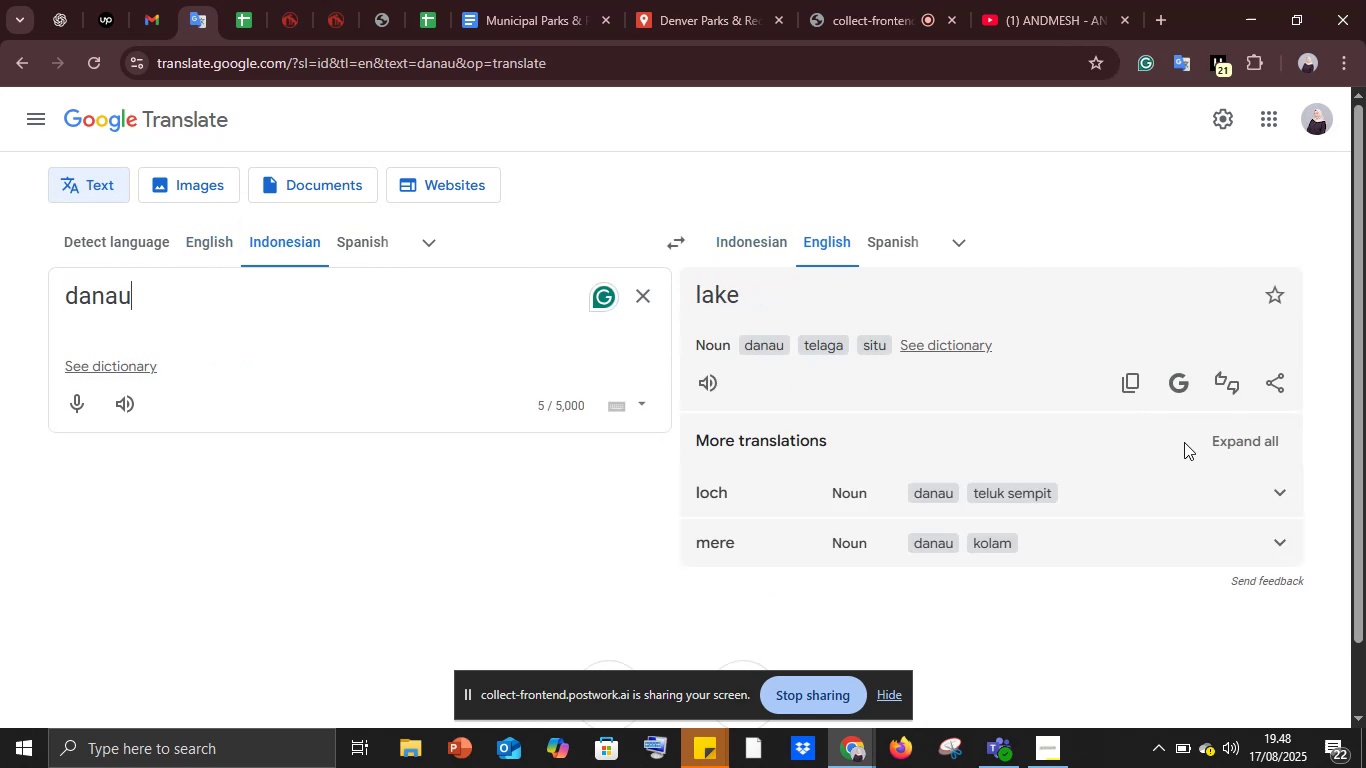 
left_click([1135, 380])
 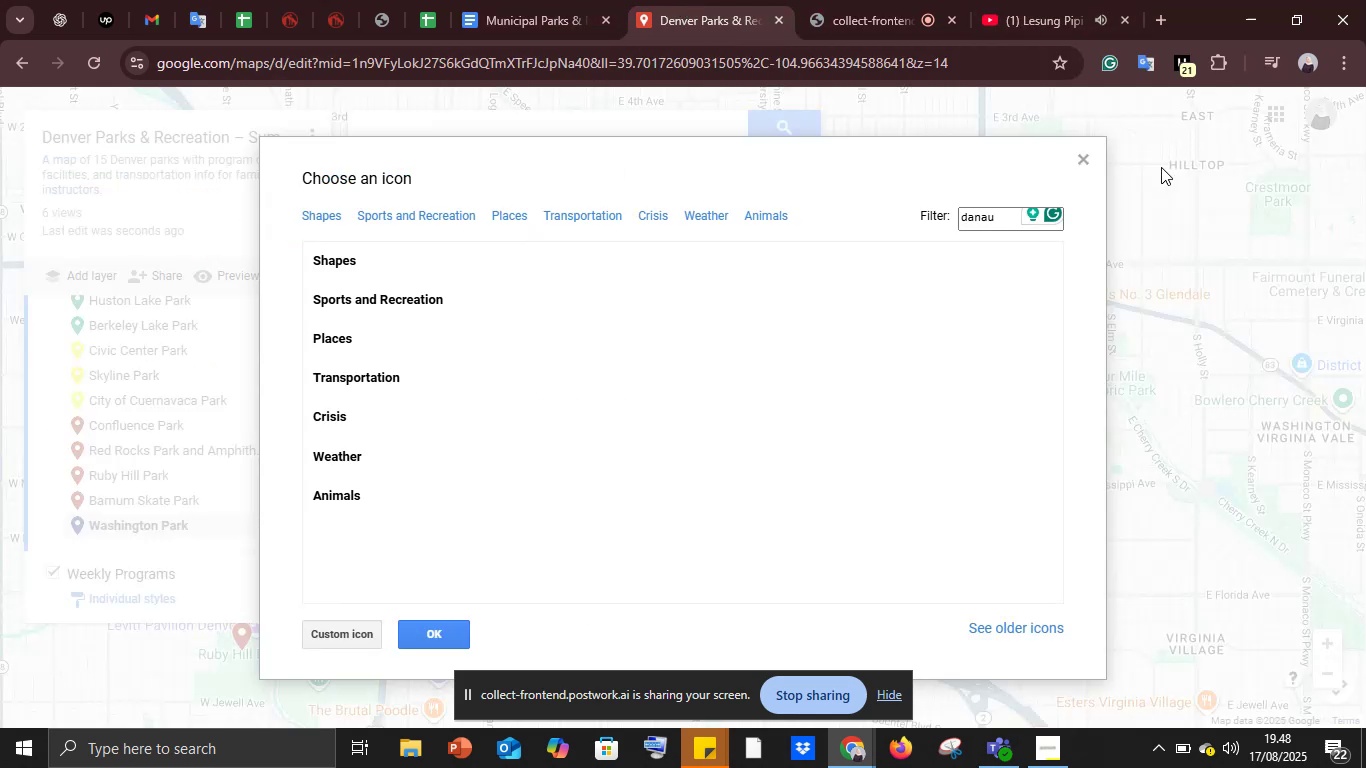 
left_click([1082, 165])
 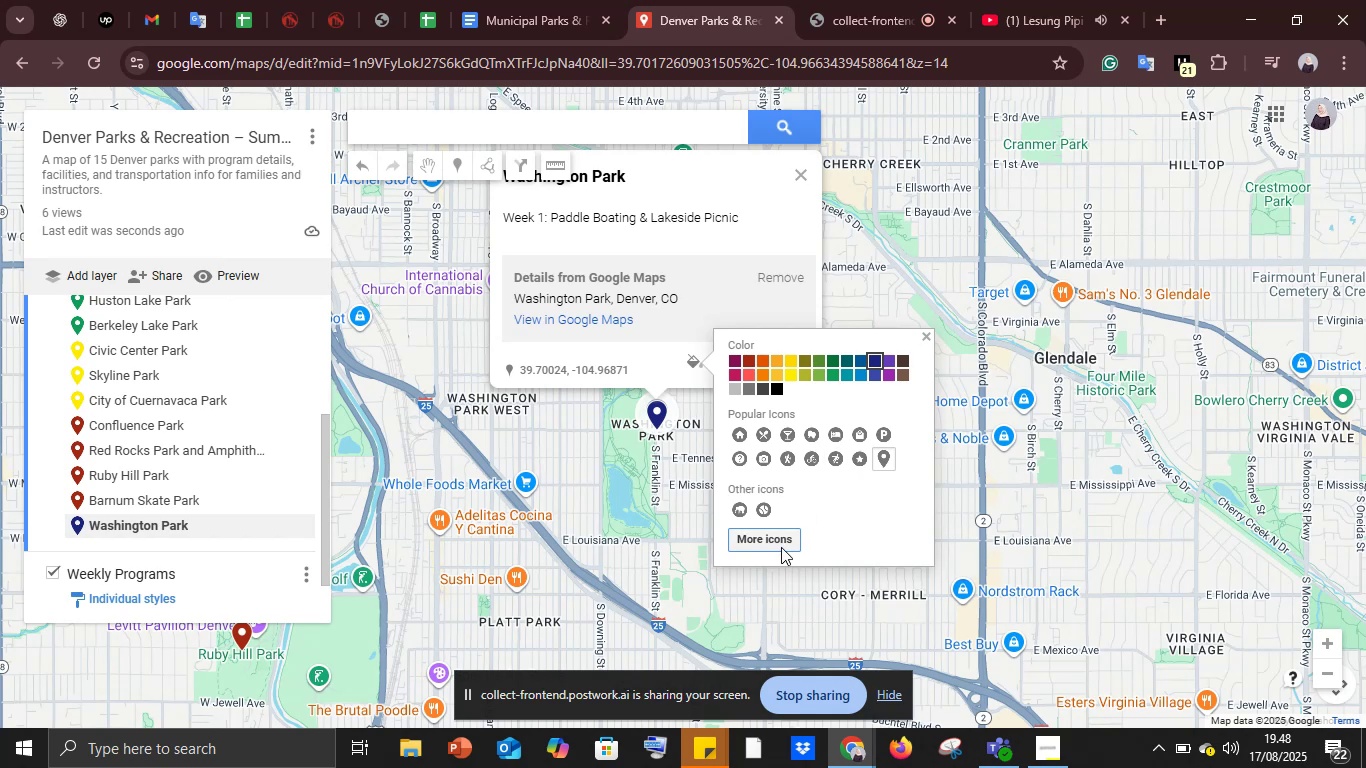 
left_click([773, 538])
 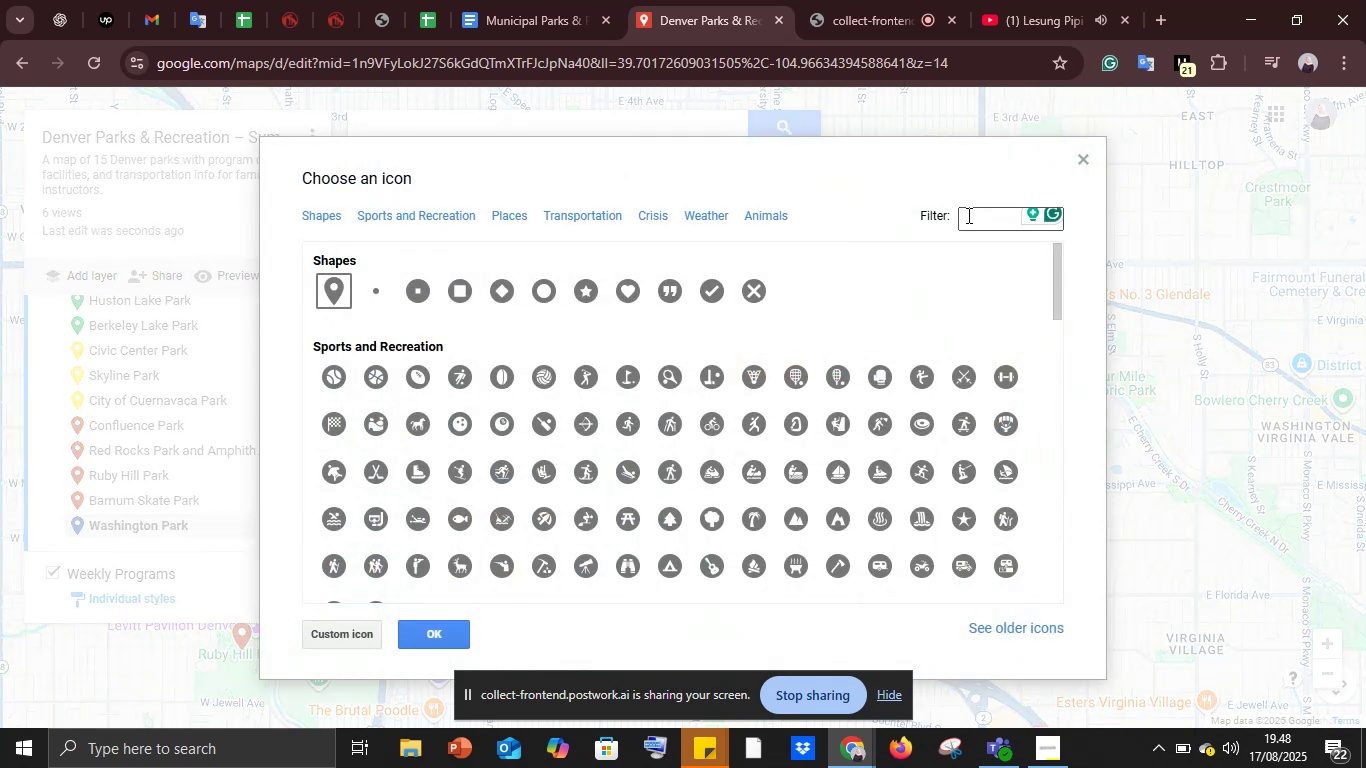 
left_click([986, 215])
 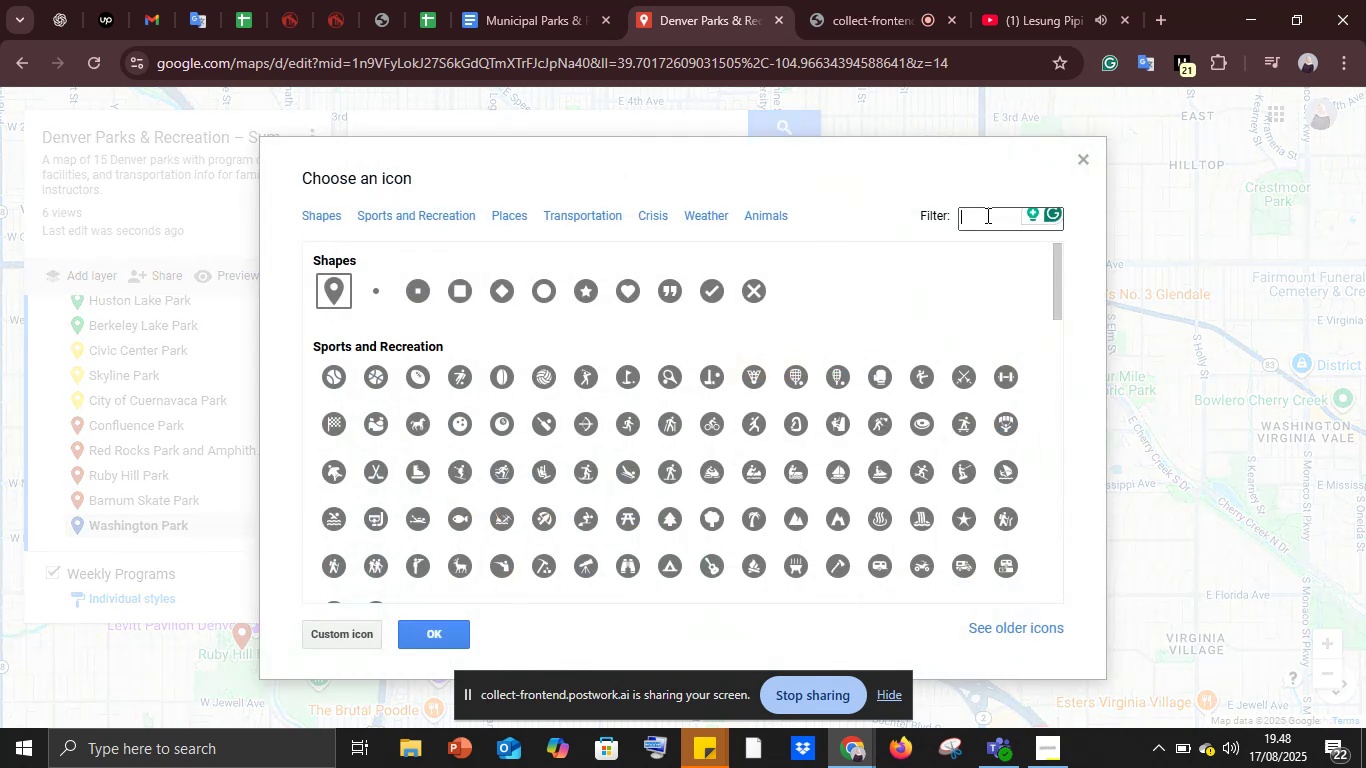 
key(Control+V)
 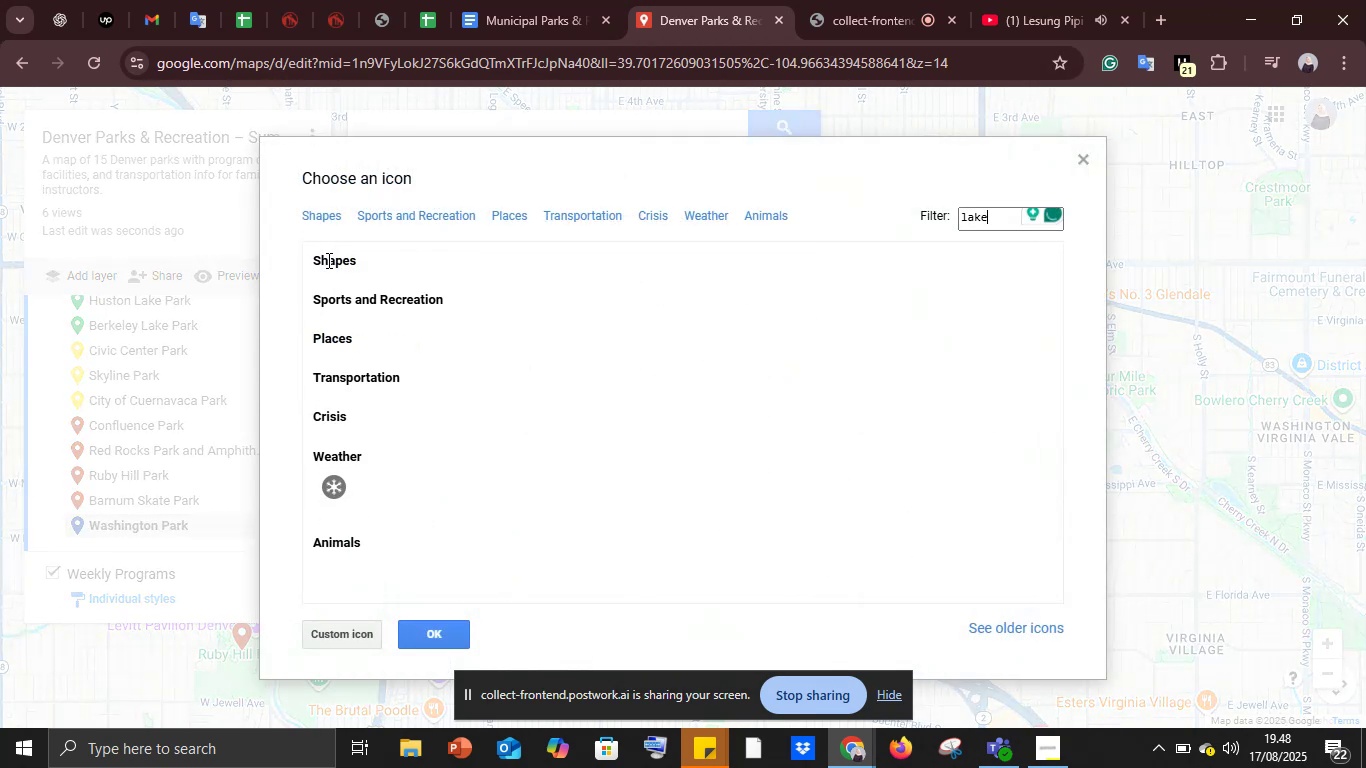 
wait(6.07)
 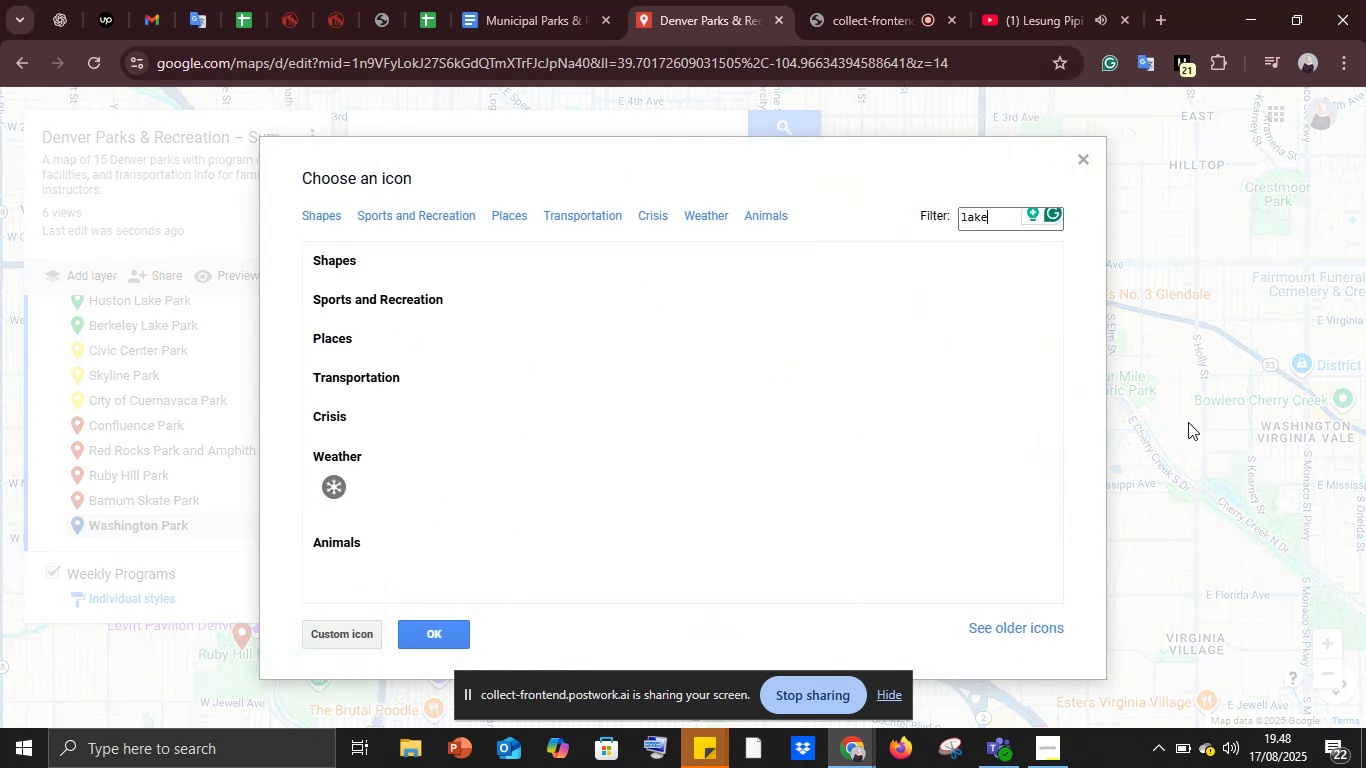 
left_click_drag(start_coordinate=[1004, 221], to_coordinate=[915, 210])
 